 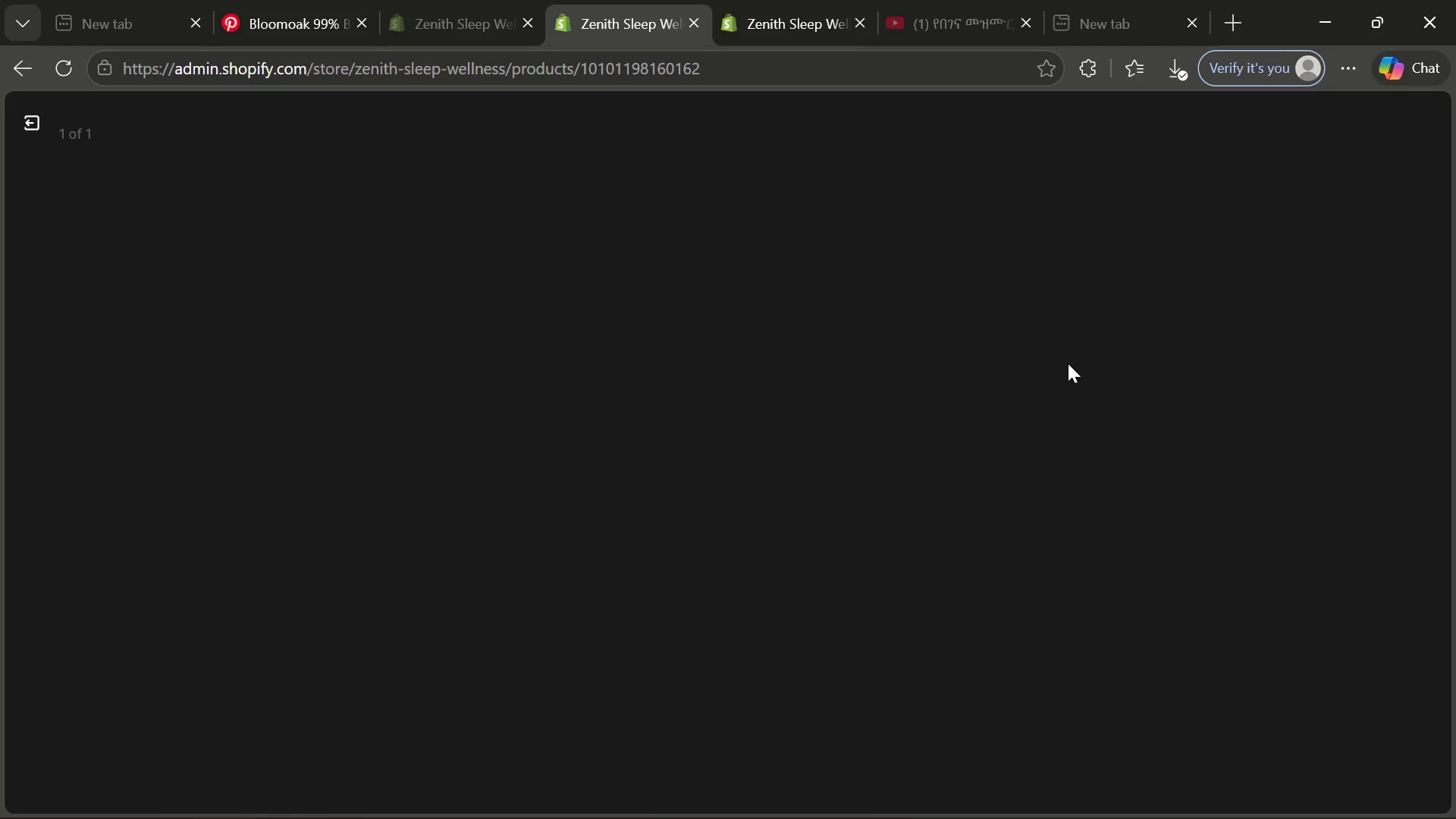 
left_click([1103, 381])
 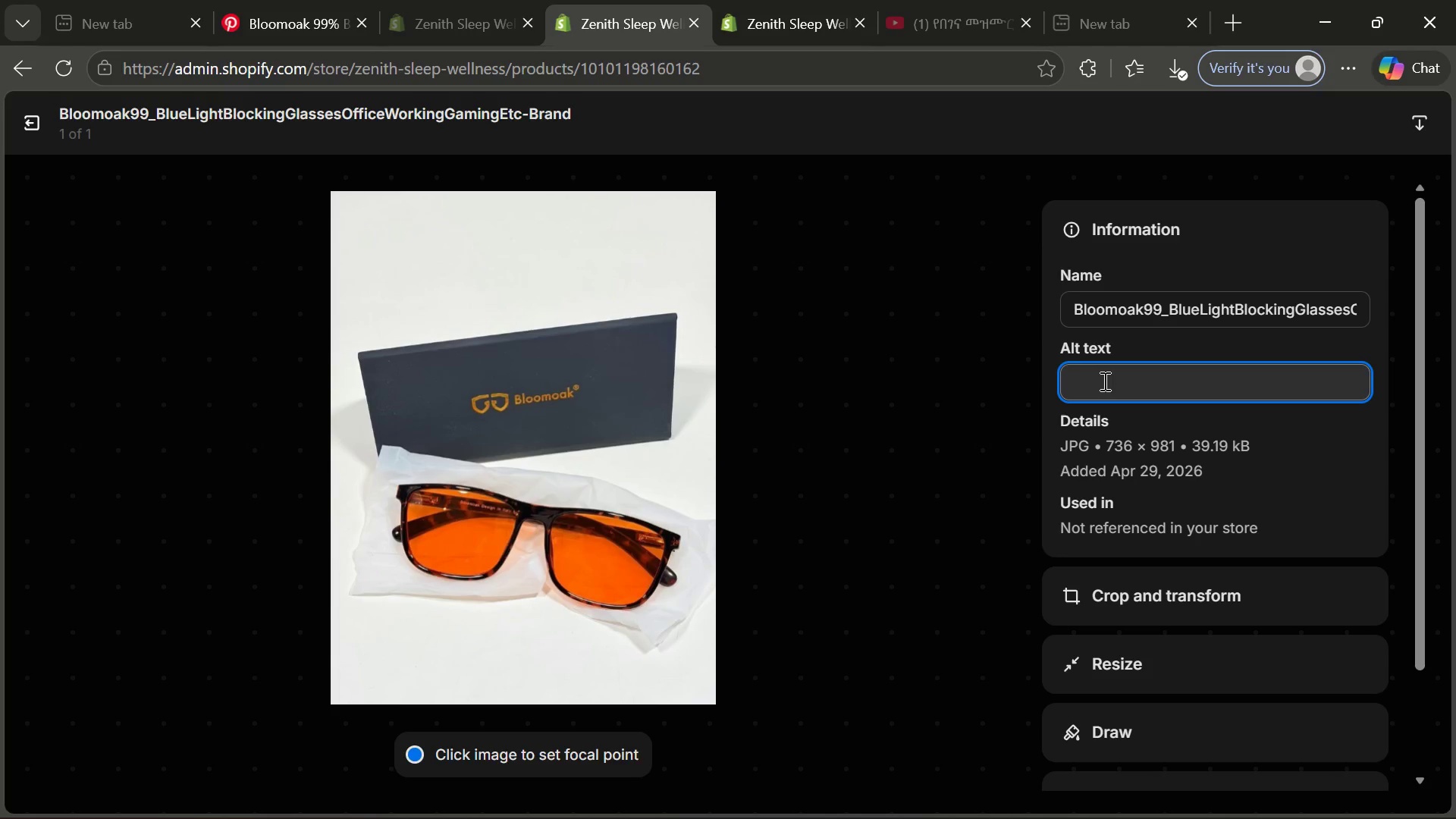 
type(blue loght blocking glass for screen )
 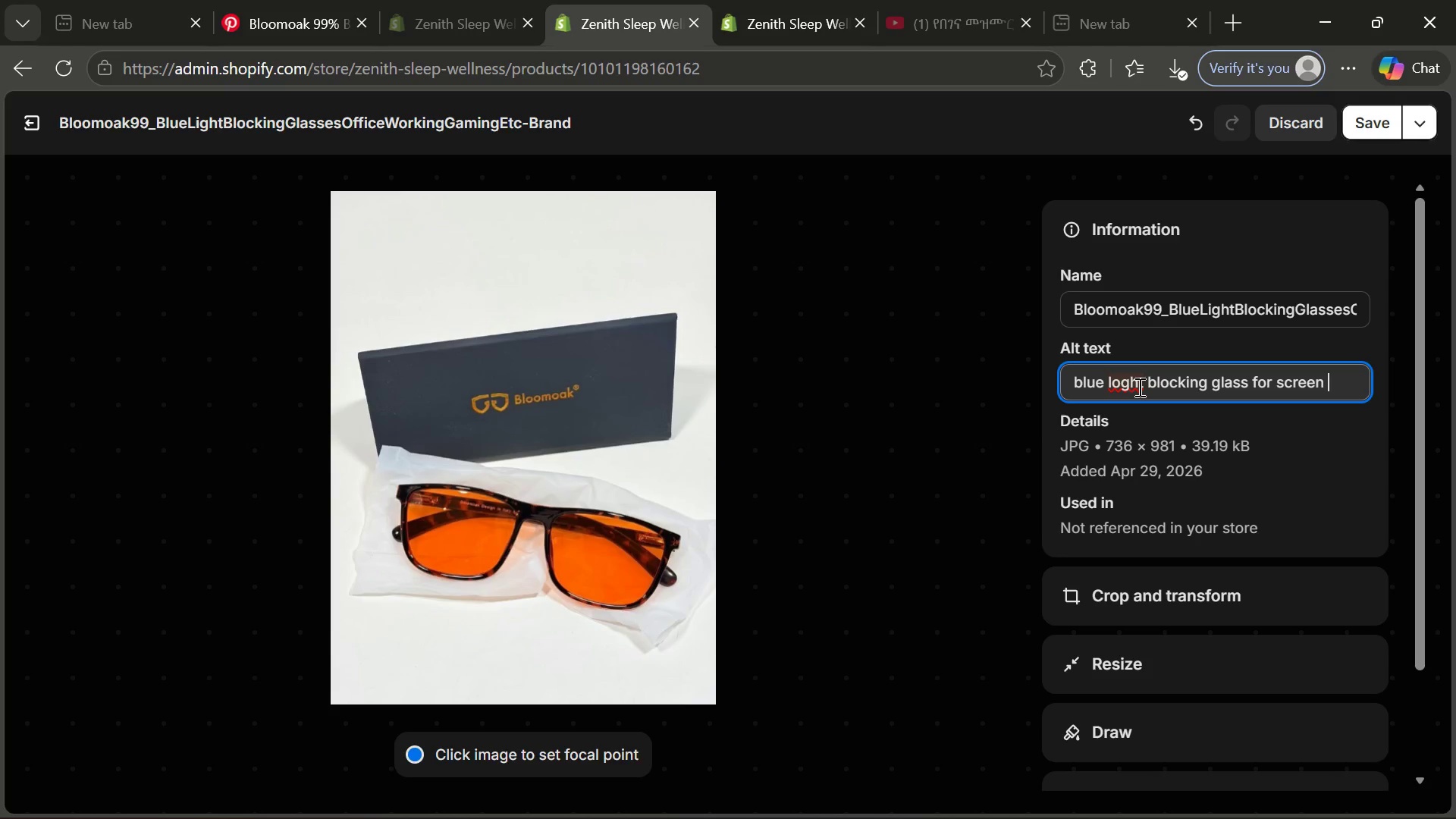 
left_click([1133, 383])
 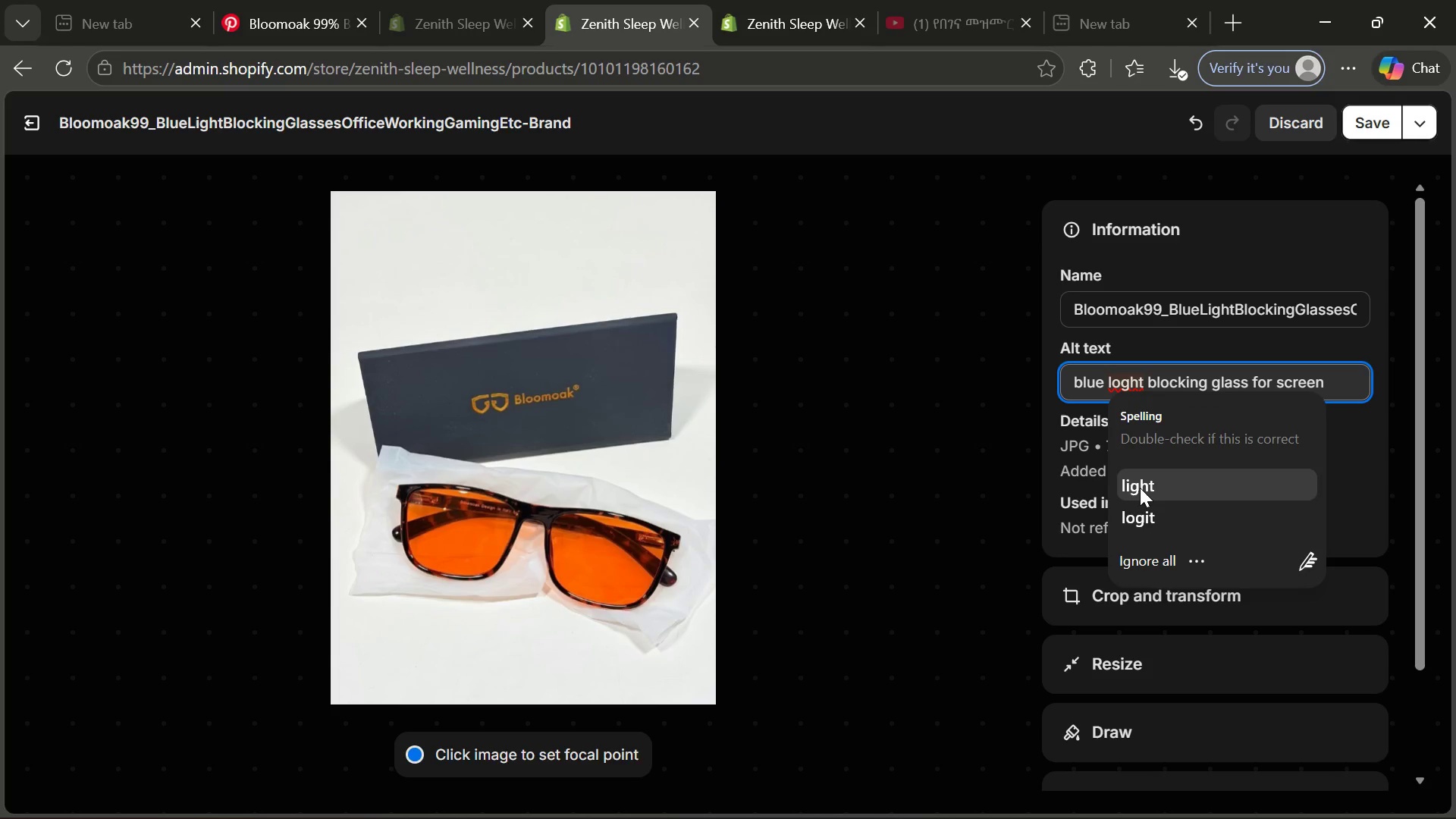 
left_click([1141, 489])
 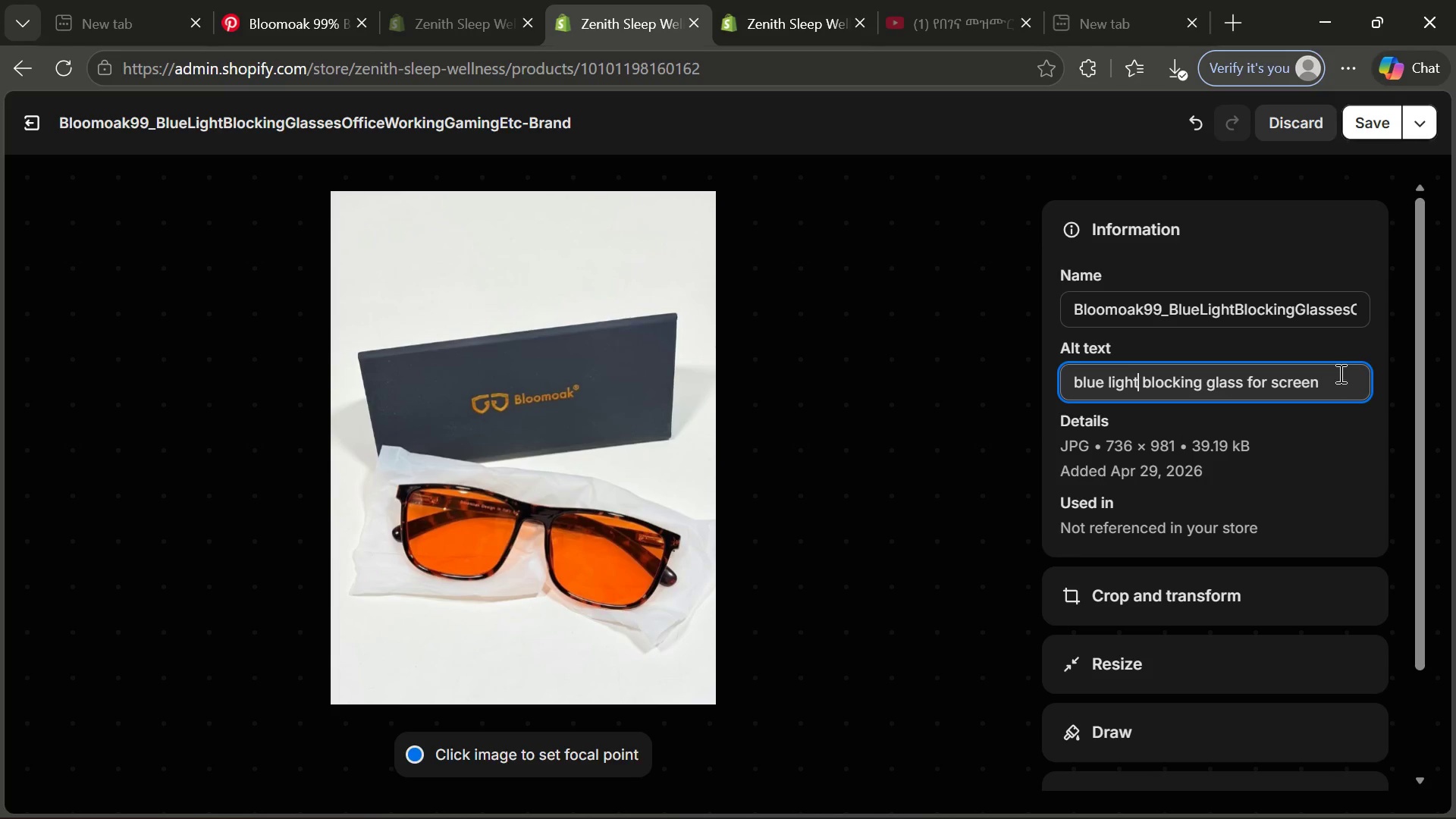 
left_click([1339, 383])
 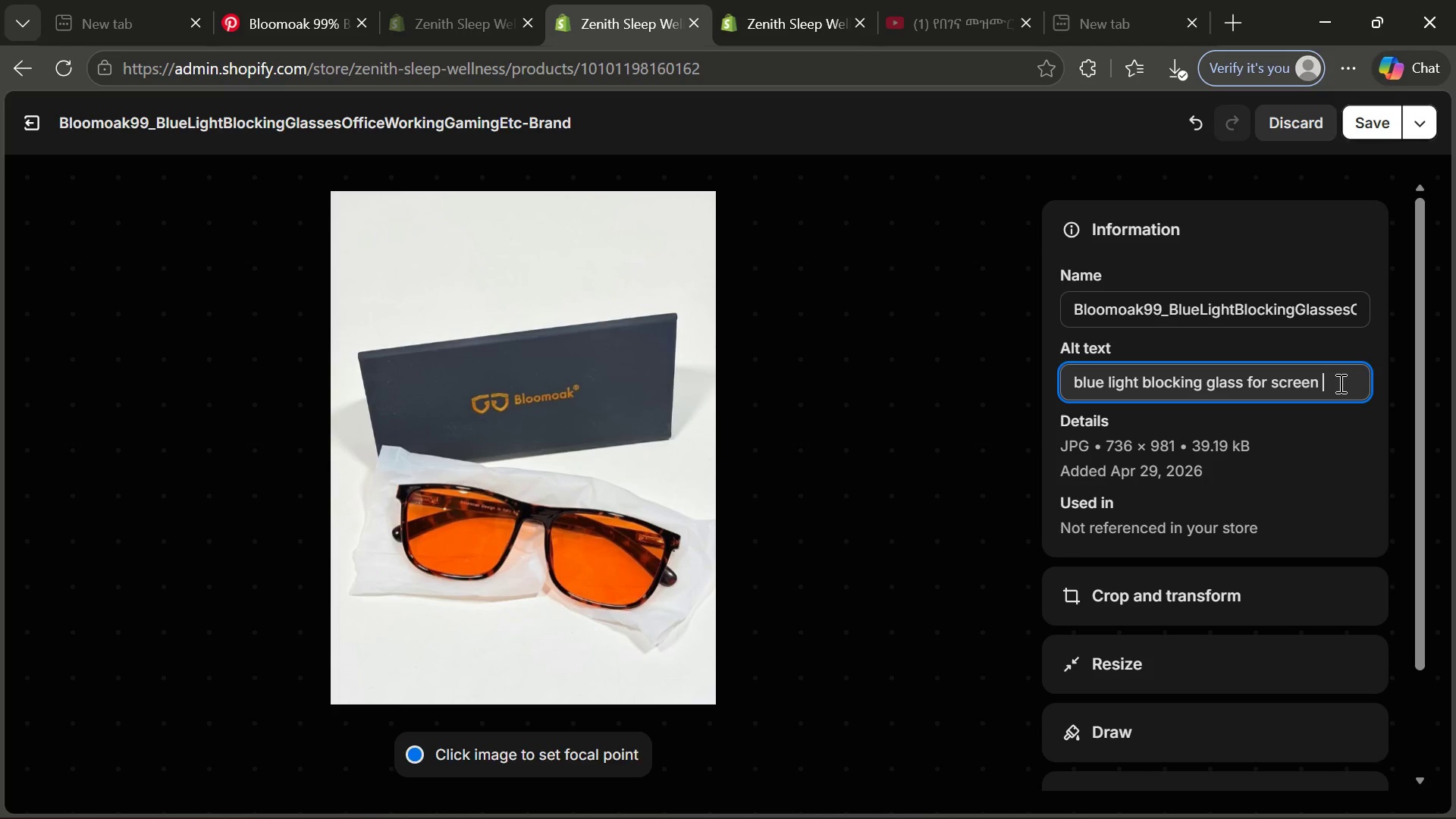 
type(protection and sleep improvement)
 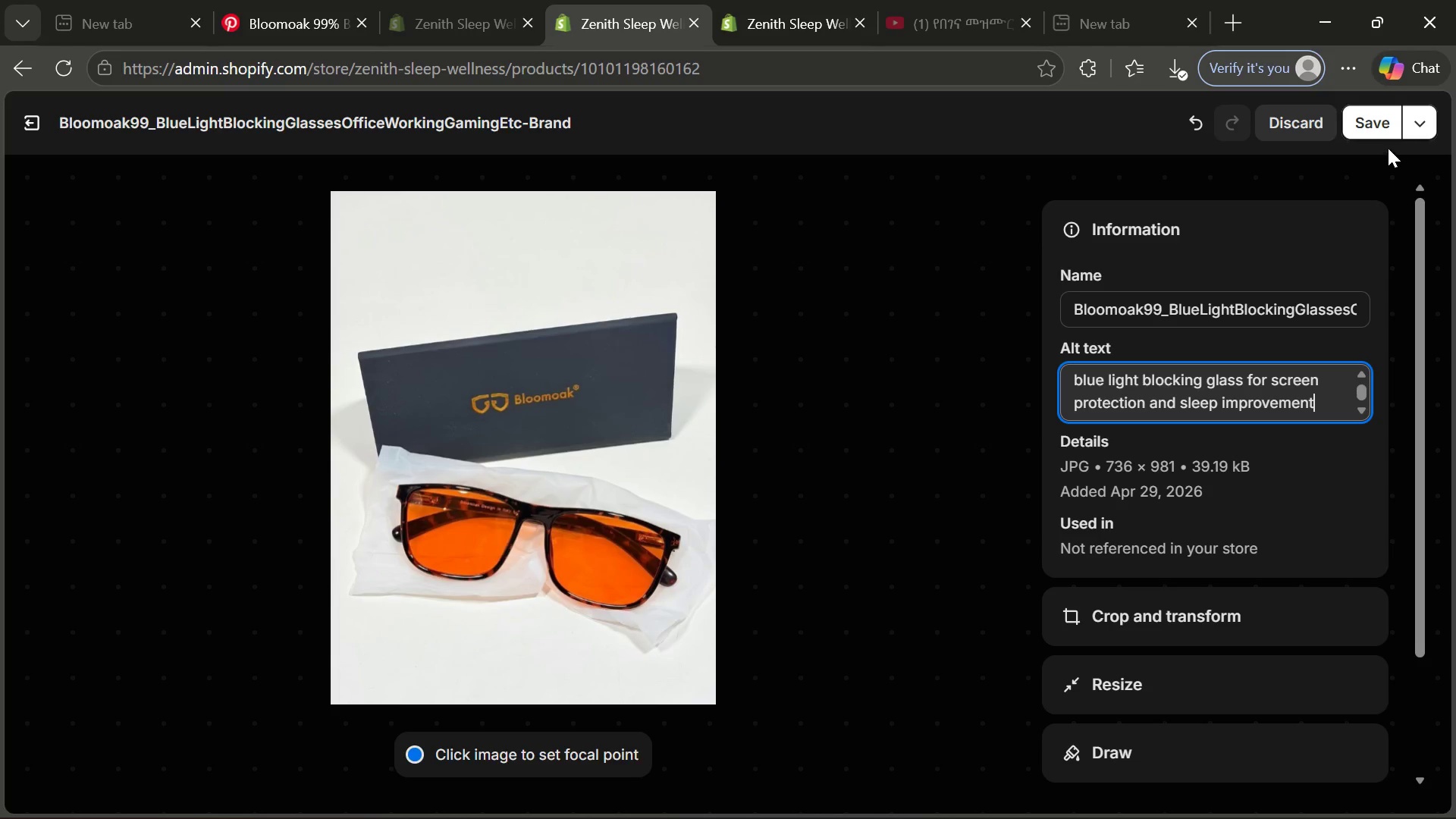 
left_click([1382, 138])
 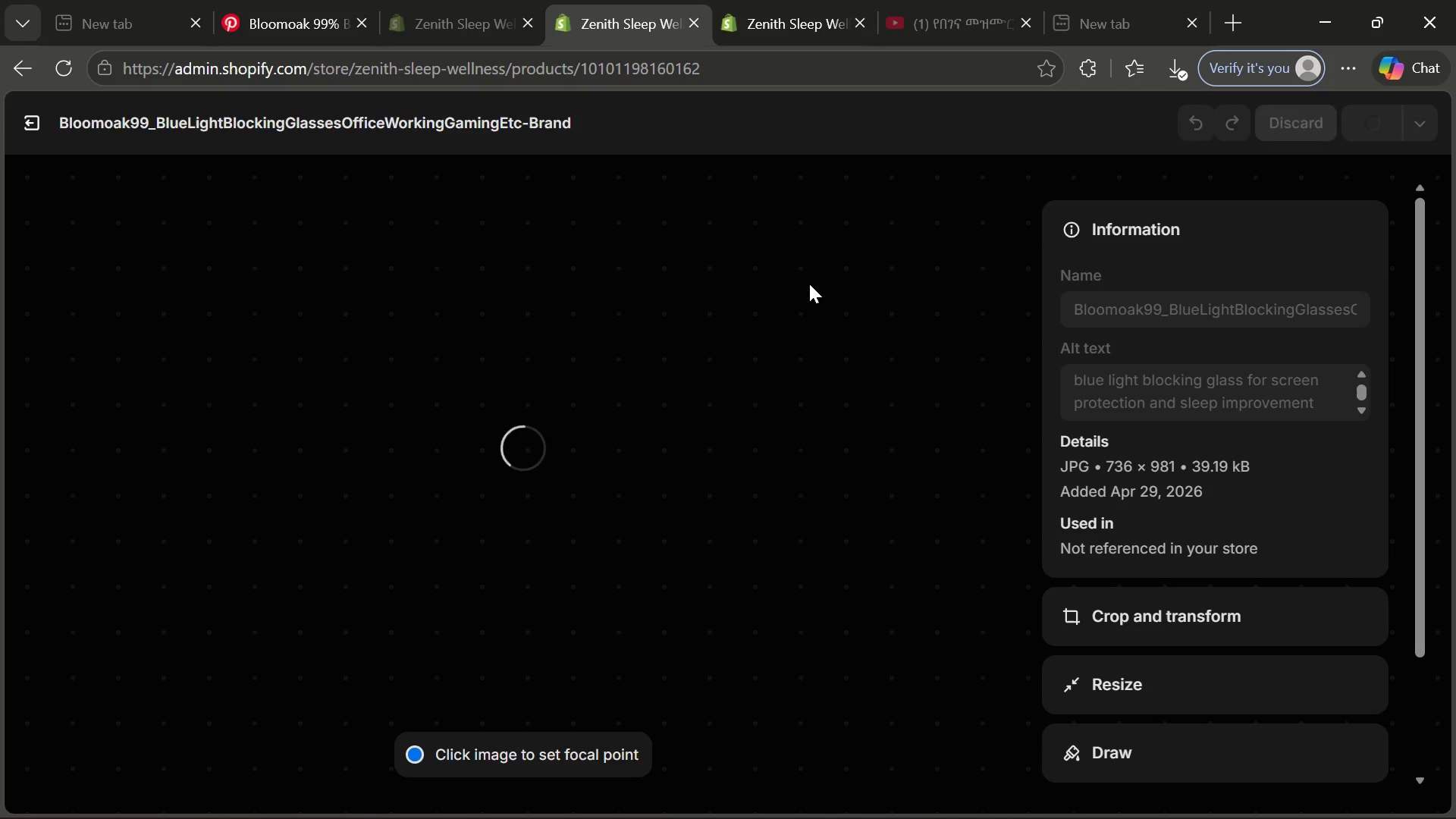 
wait(7.75)
 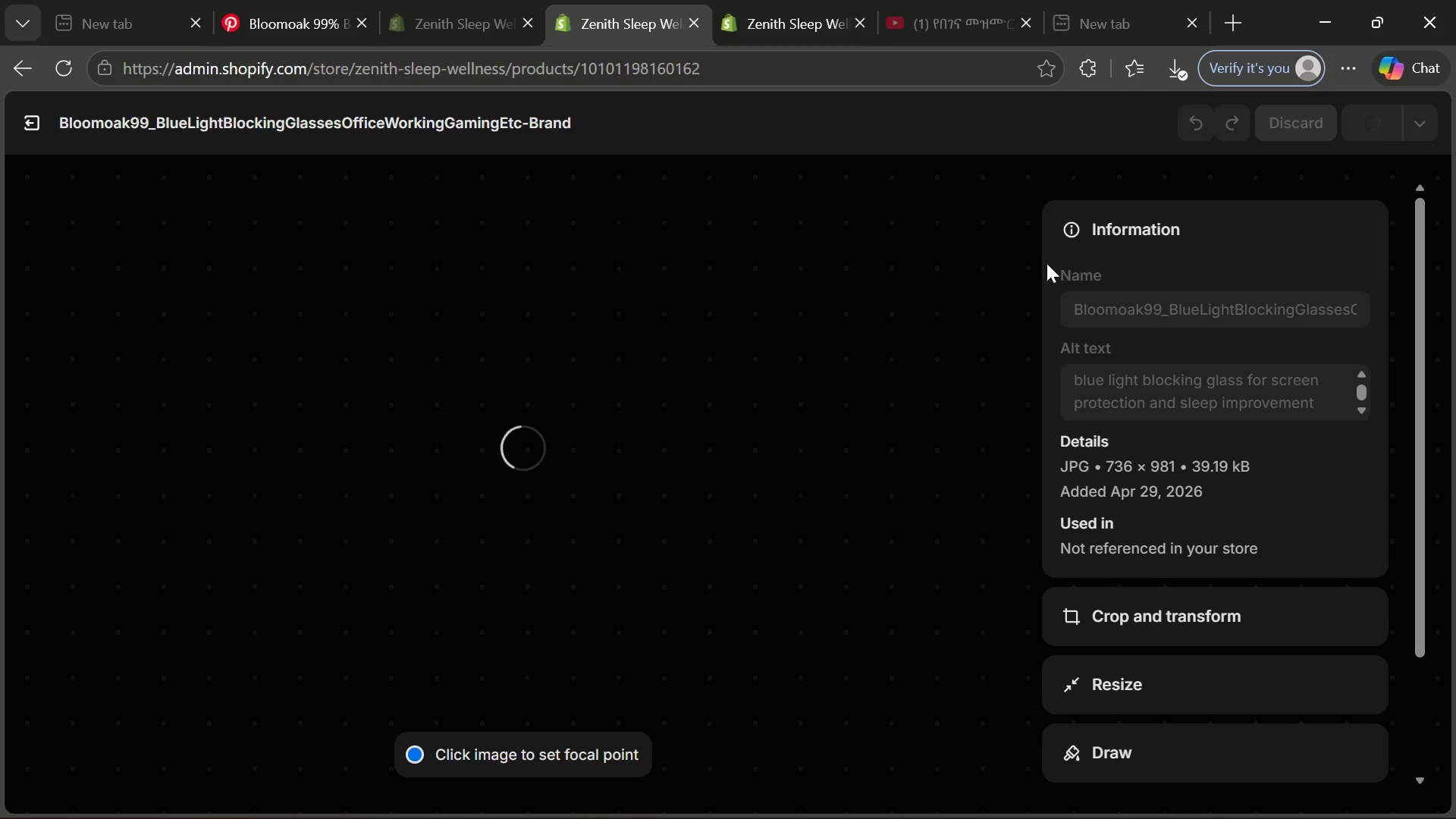 
left_click([46, 122])
 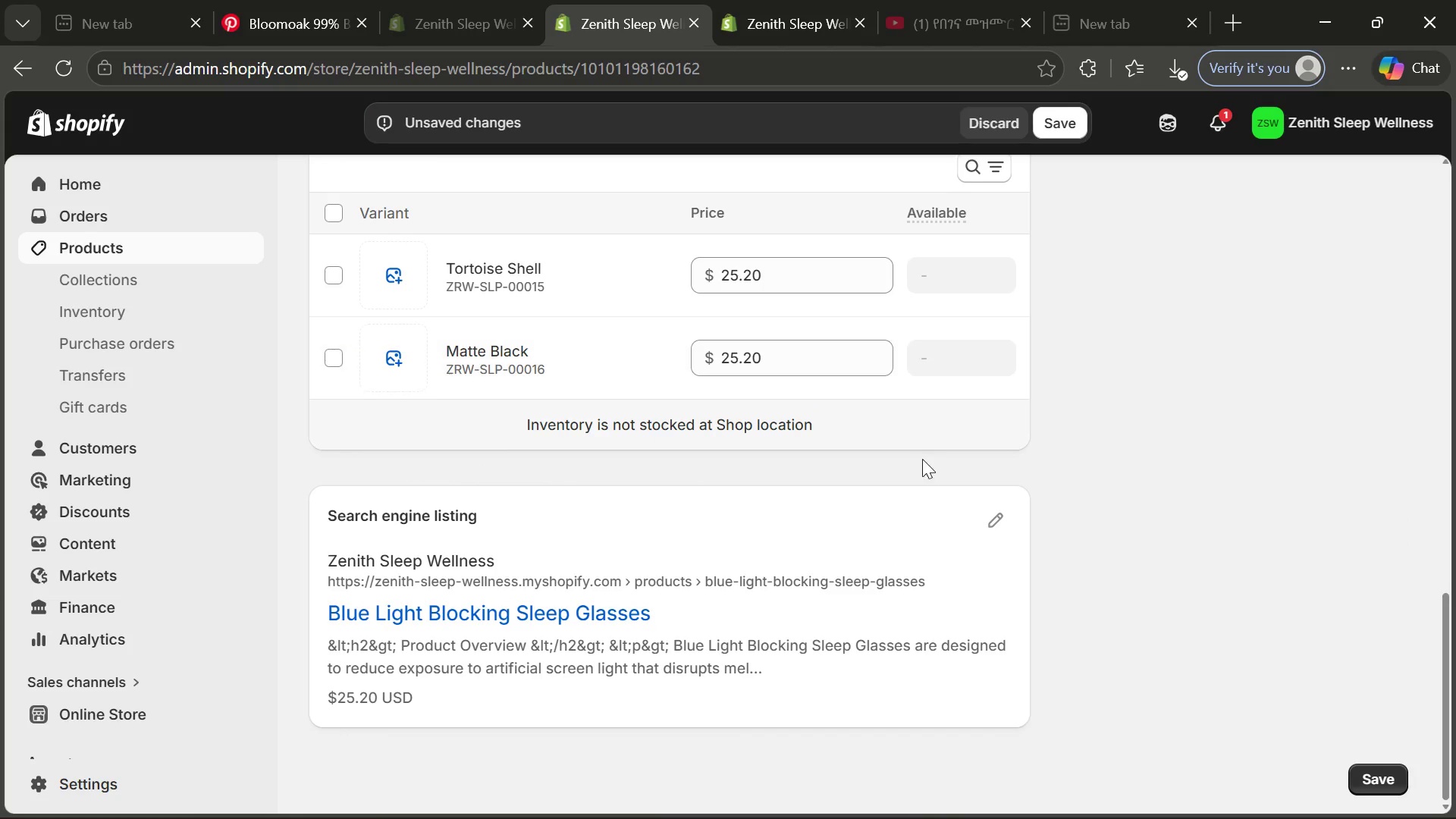 
wait(5.19)
 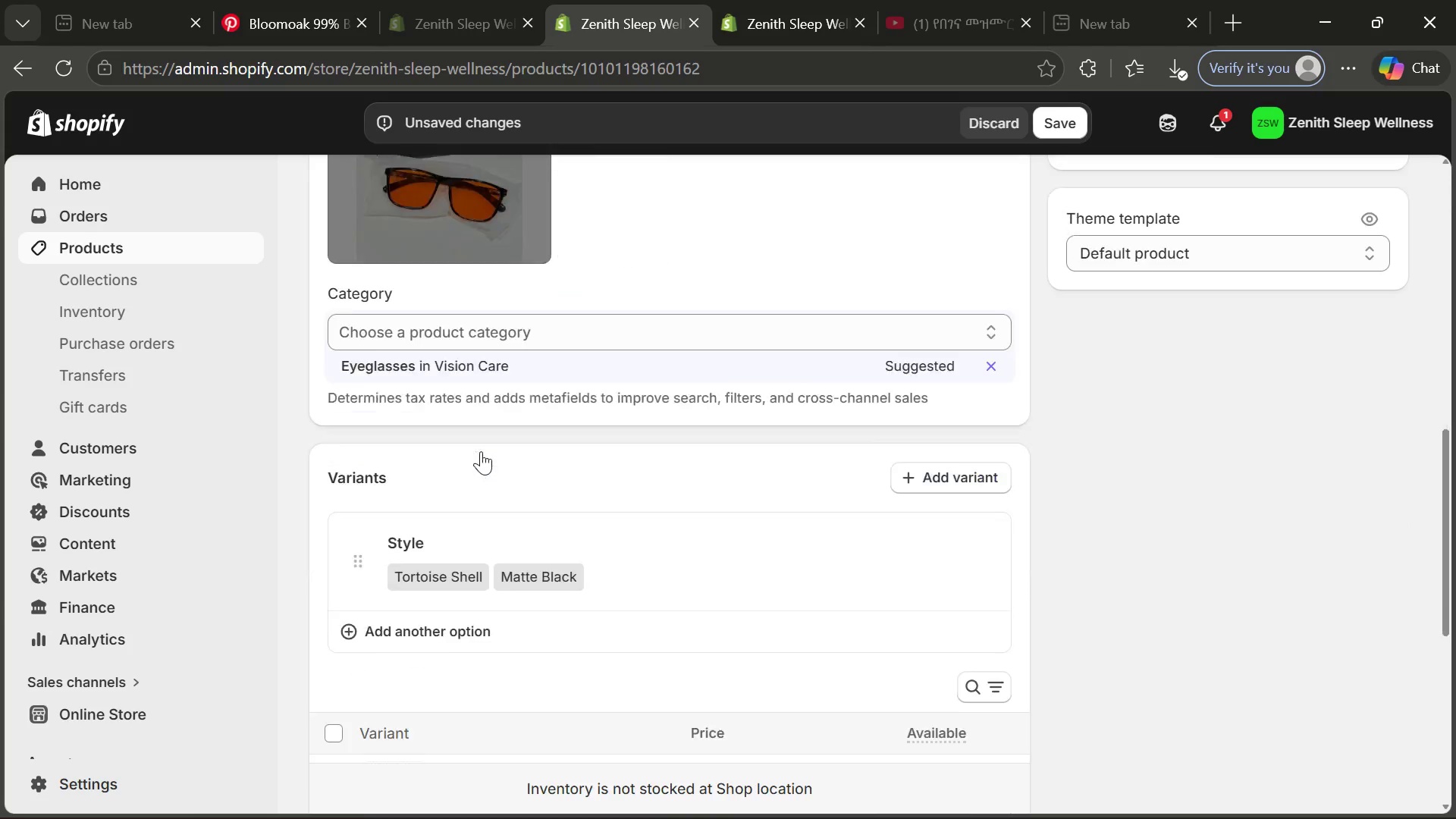 
left_click([998, 535])
 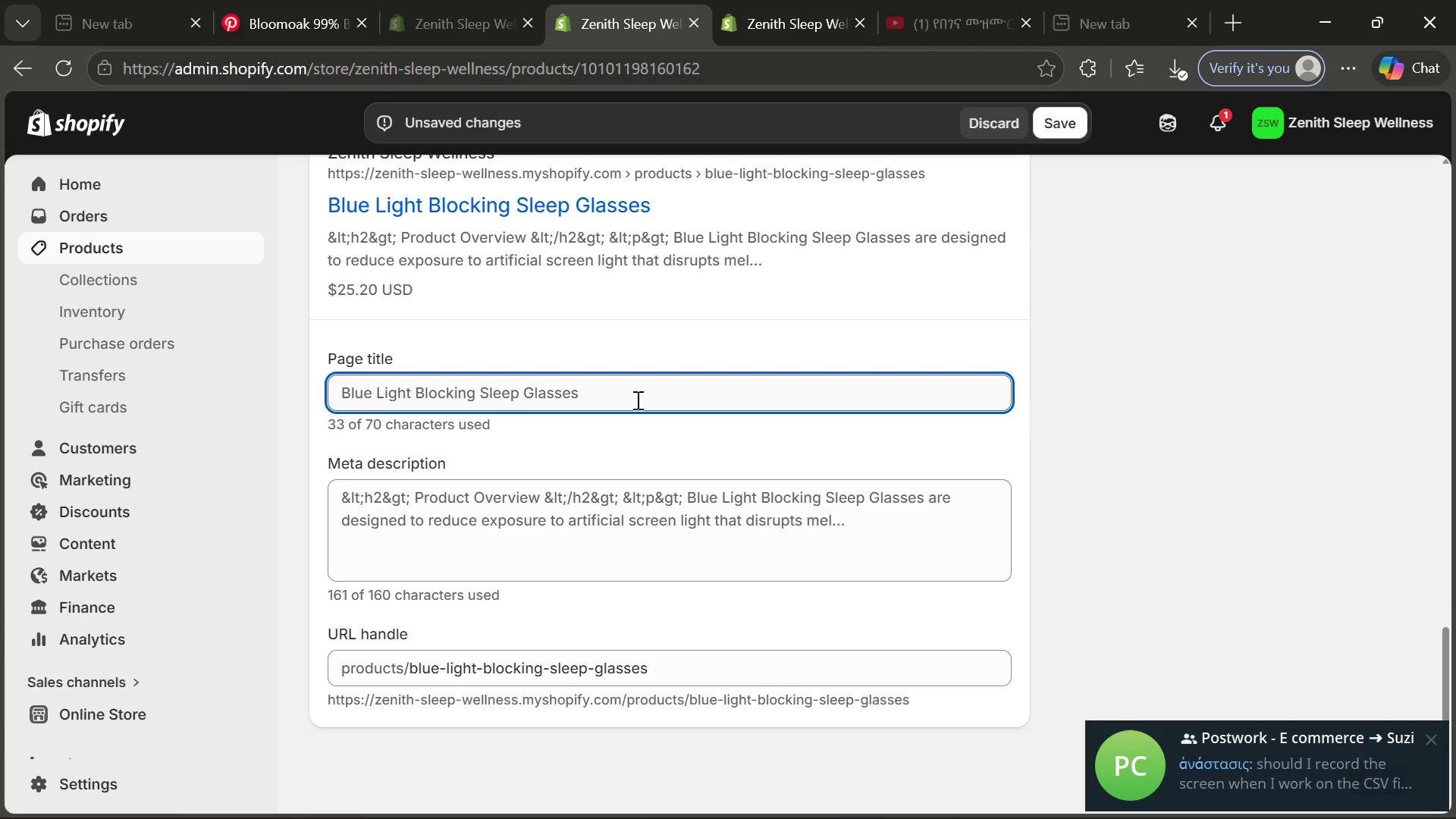 
wait(6.75)
 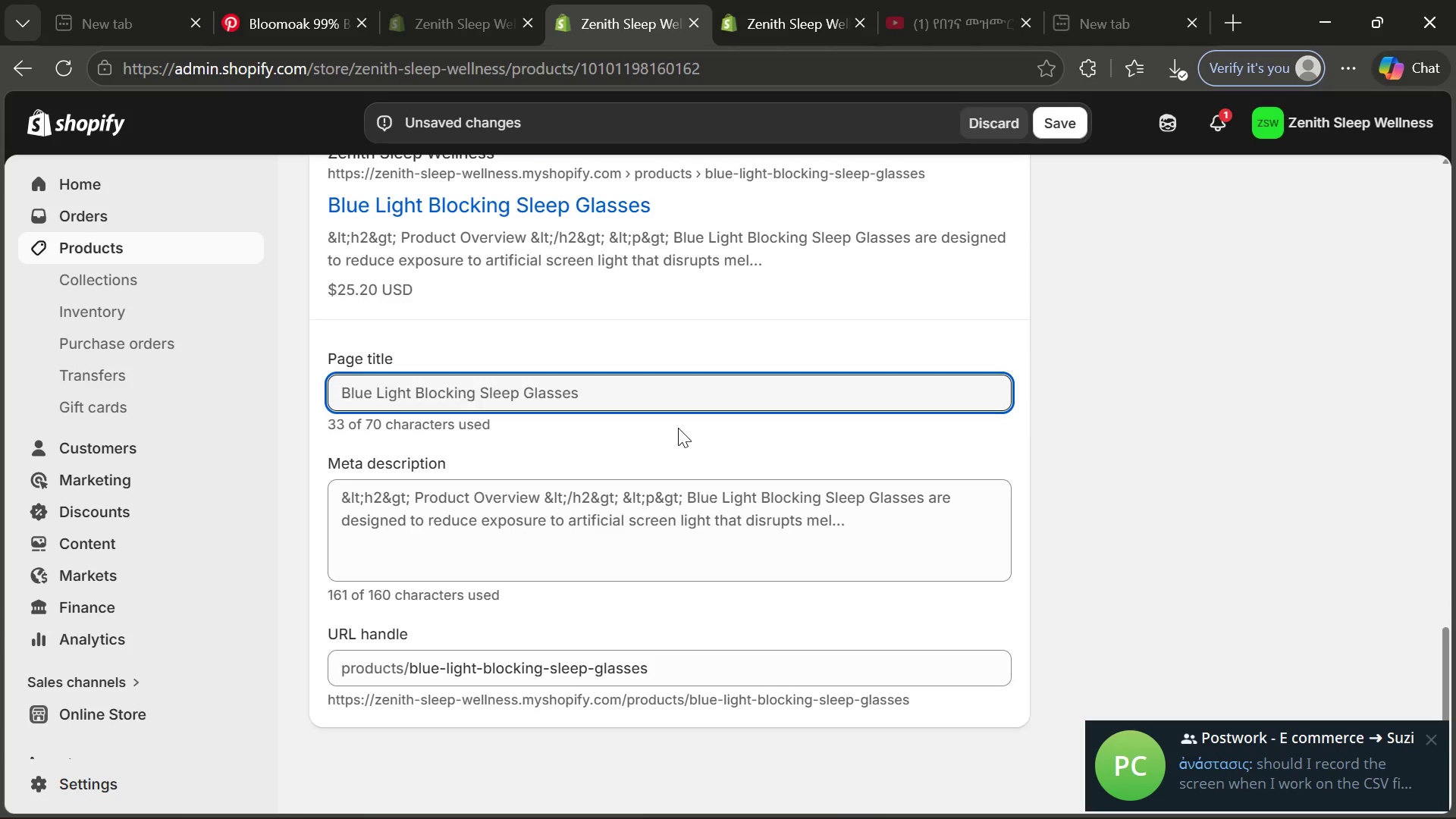 
left_click([613, 392])
 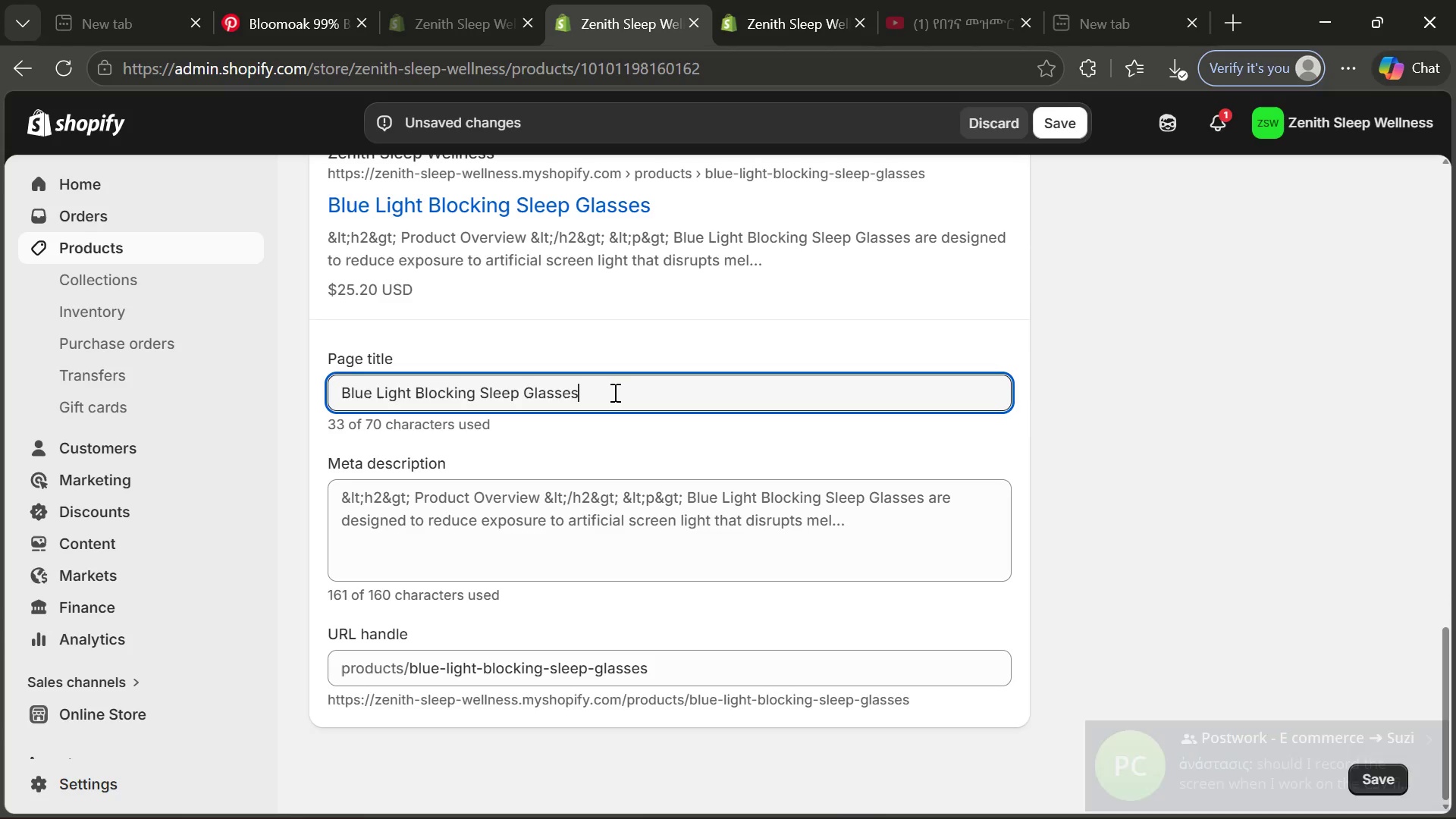 
key(Space)
 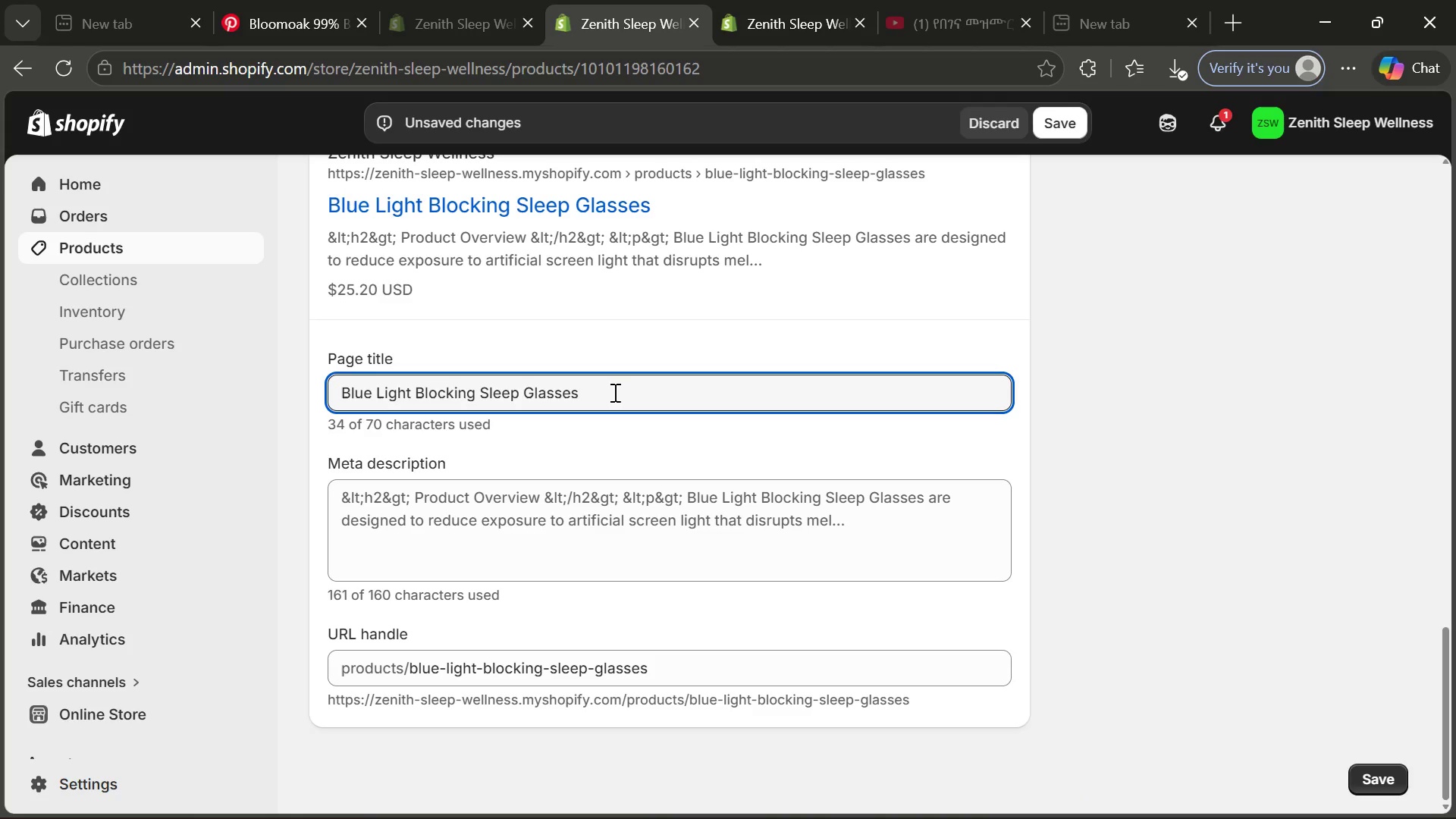 
type(| Sleep Protection Se)
key(Backspace)
type(reen Filter)
 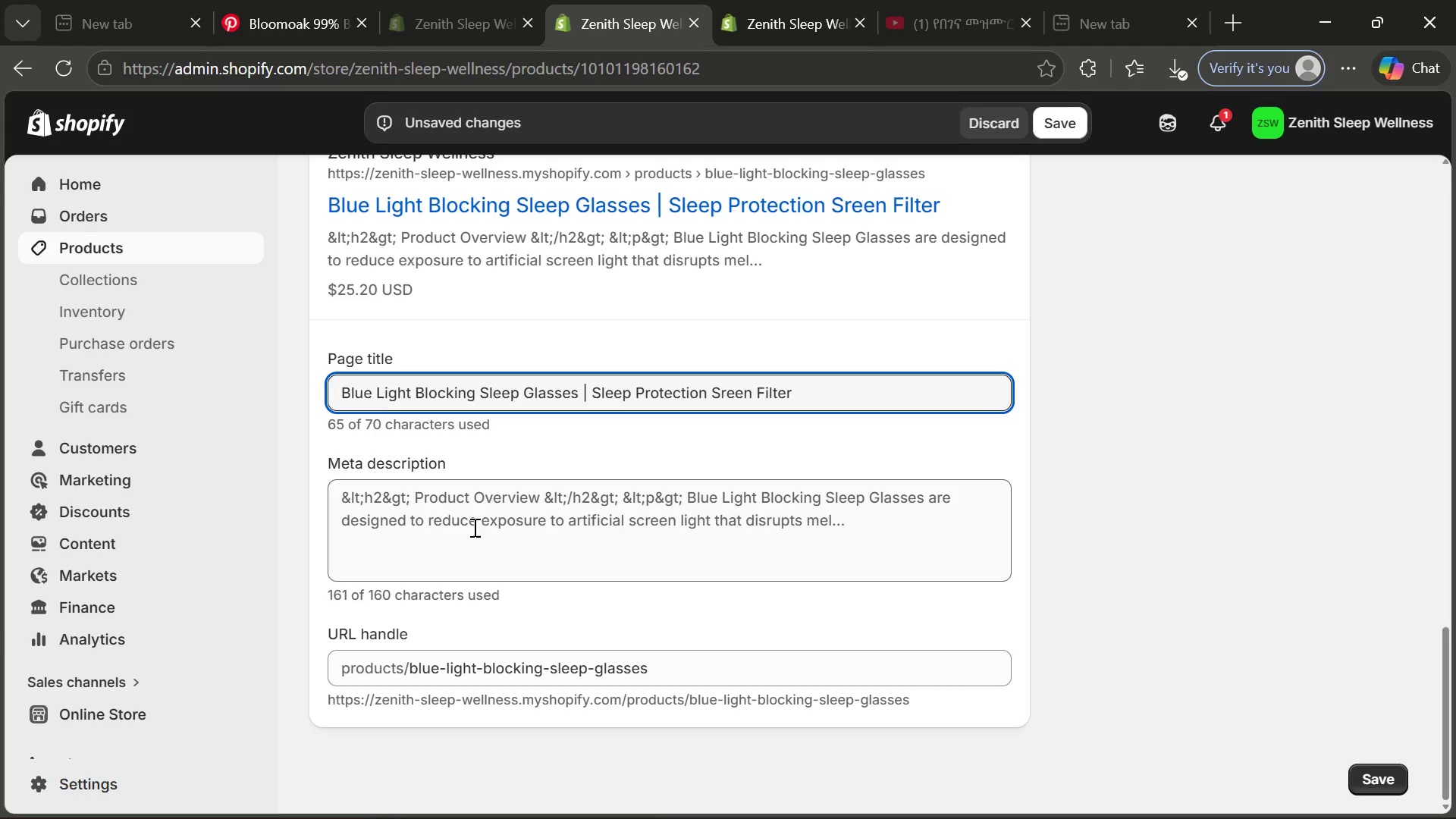 
left_click([463, 538])
 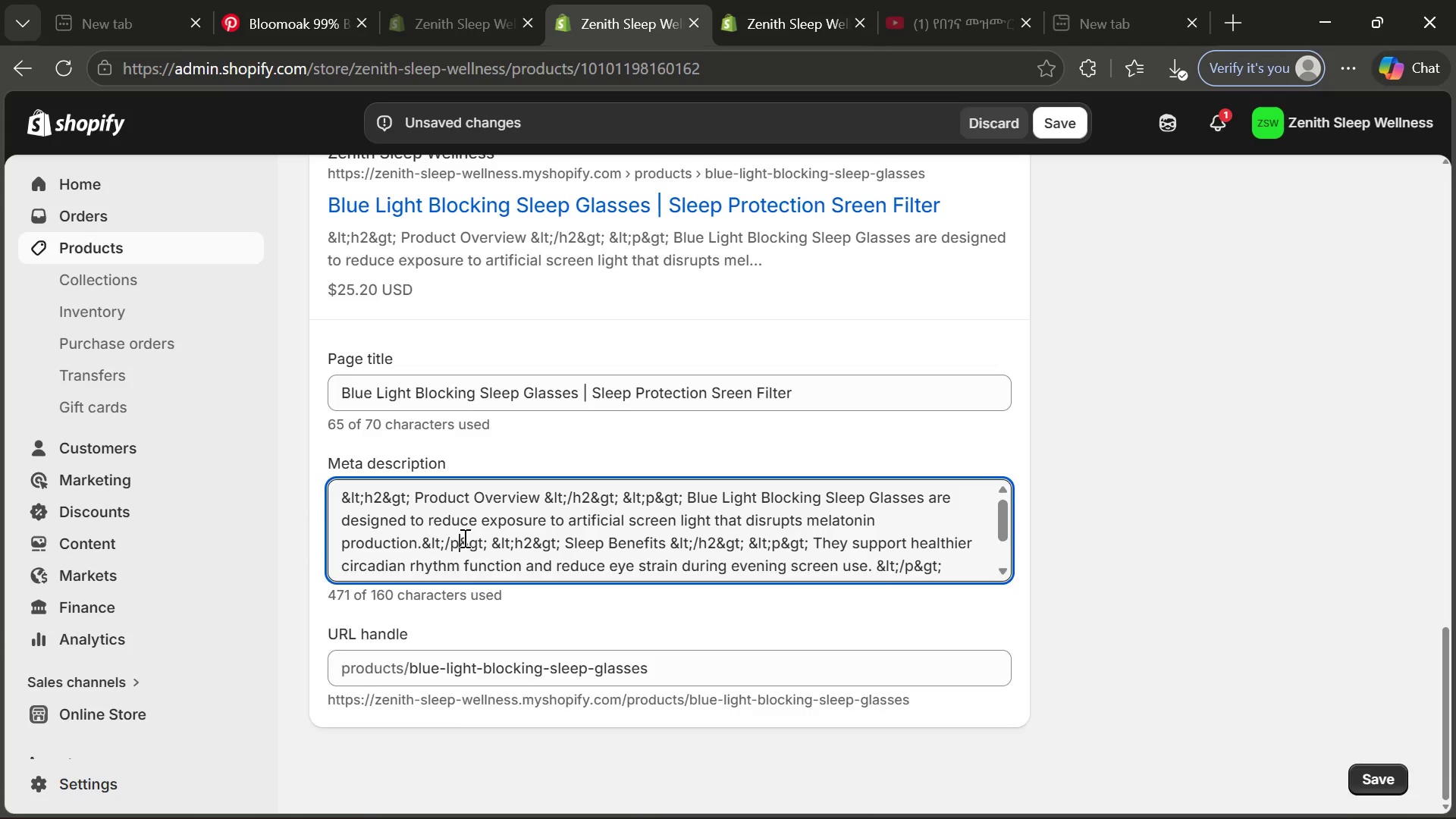 
key(Control+ControlLeft)
 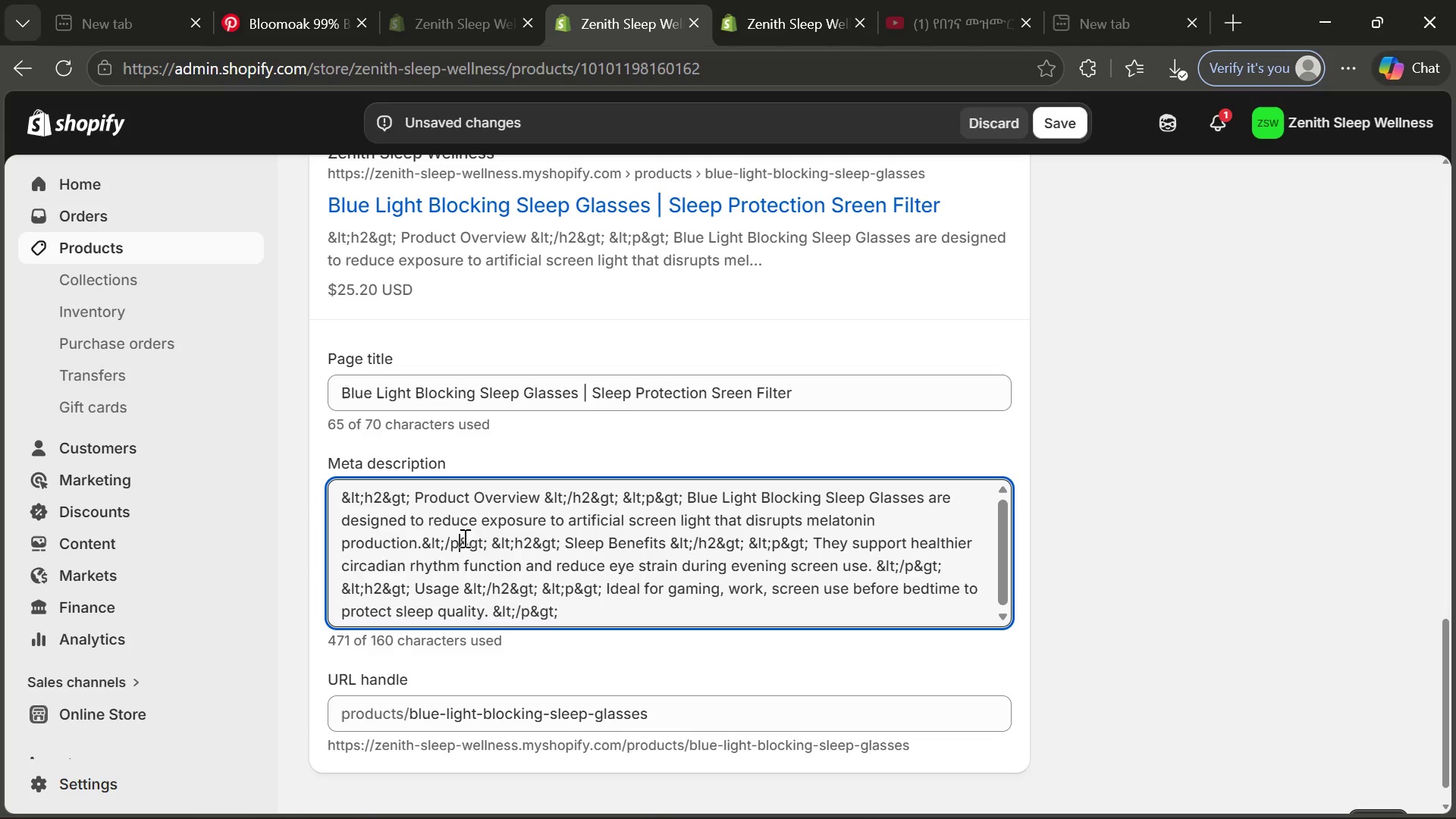 
key(Control+A)
 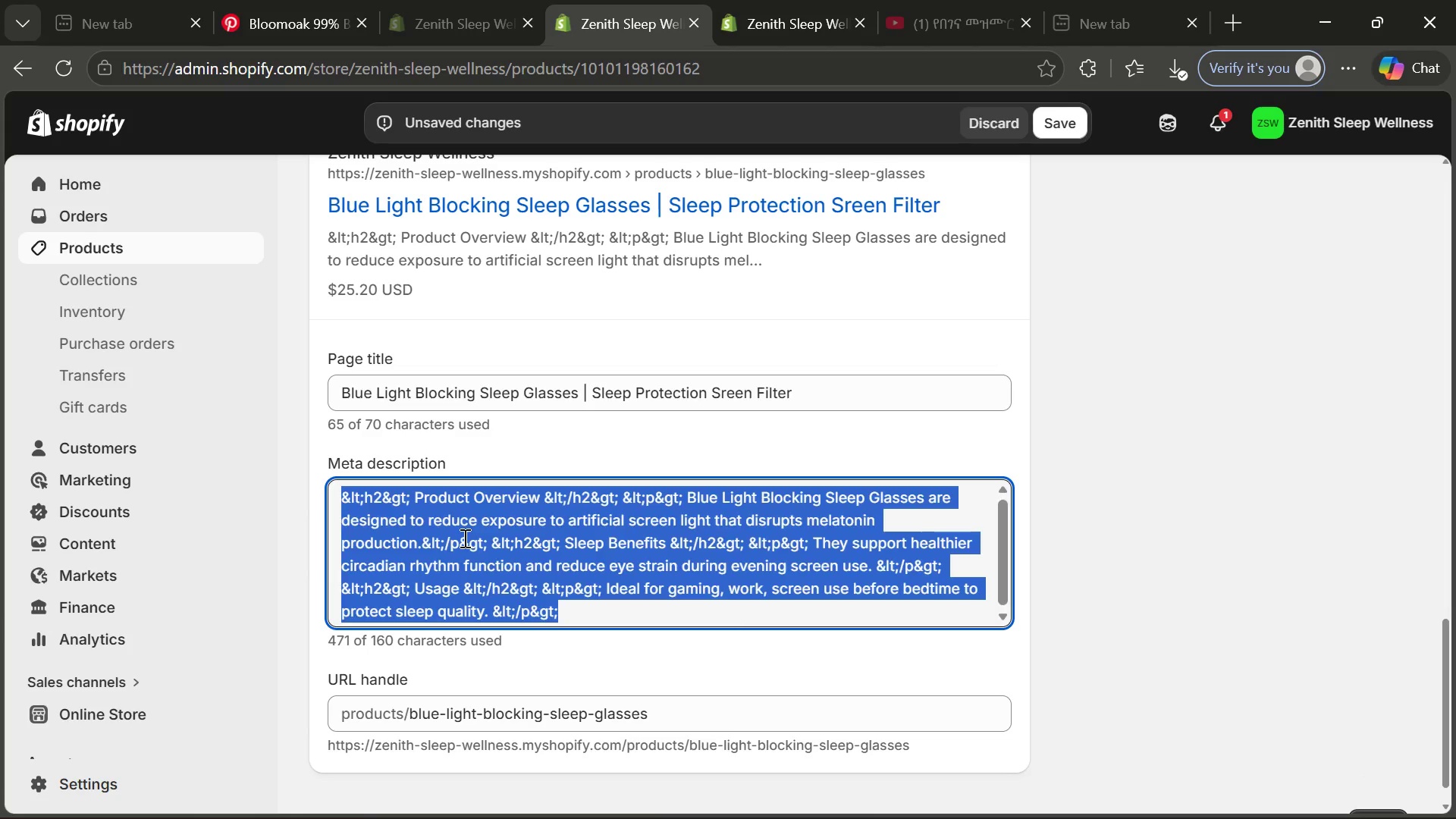 
key(Backspace)
type(Block blue light from screens to improb)
key(Backspace)
type(ve ,elatonin production and support healthier sleep cyles)
 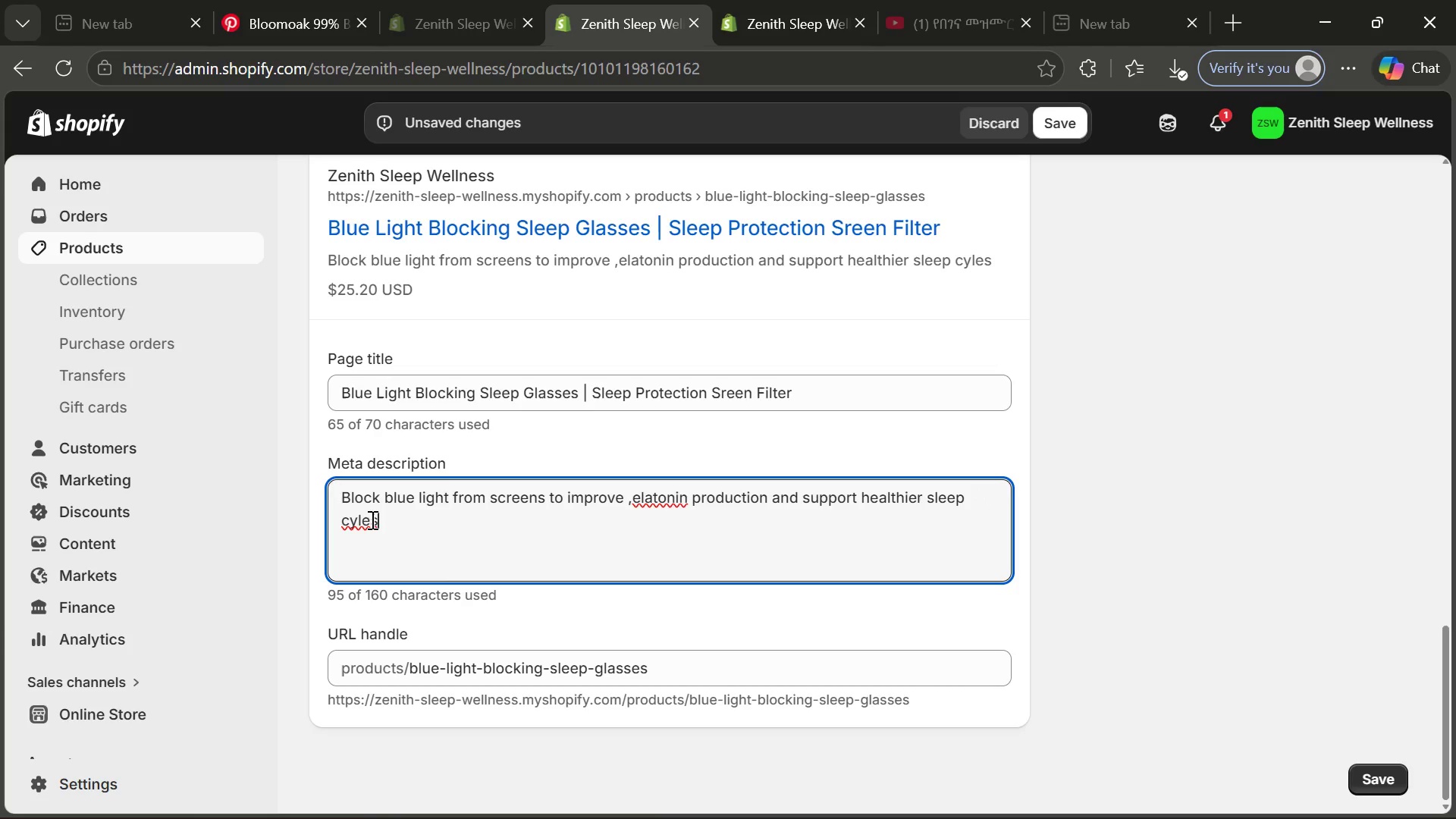 
left_click([360, 519])
 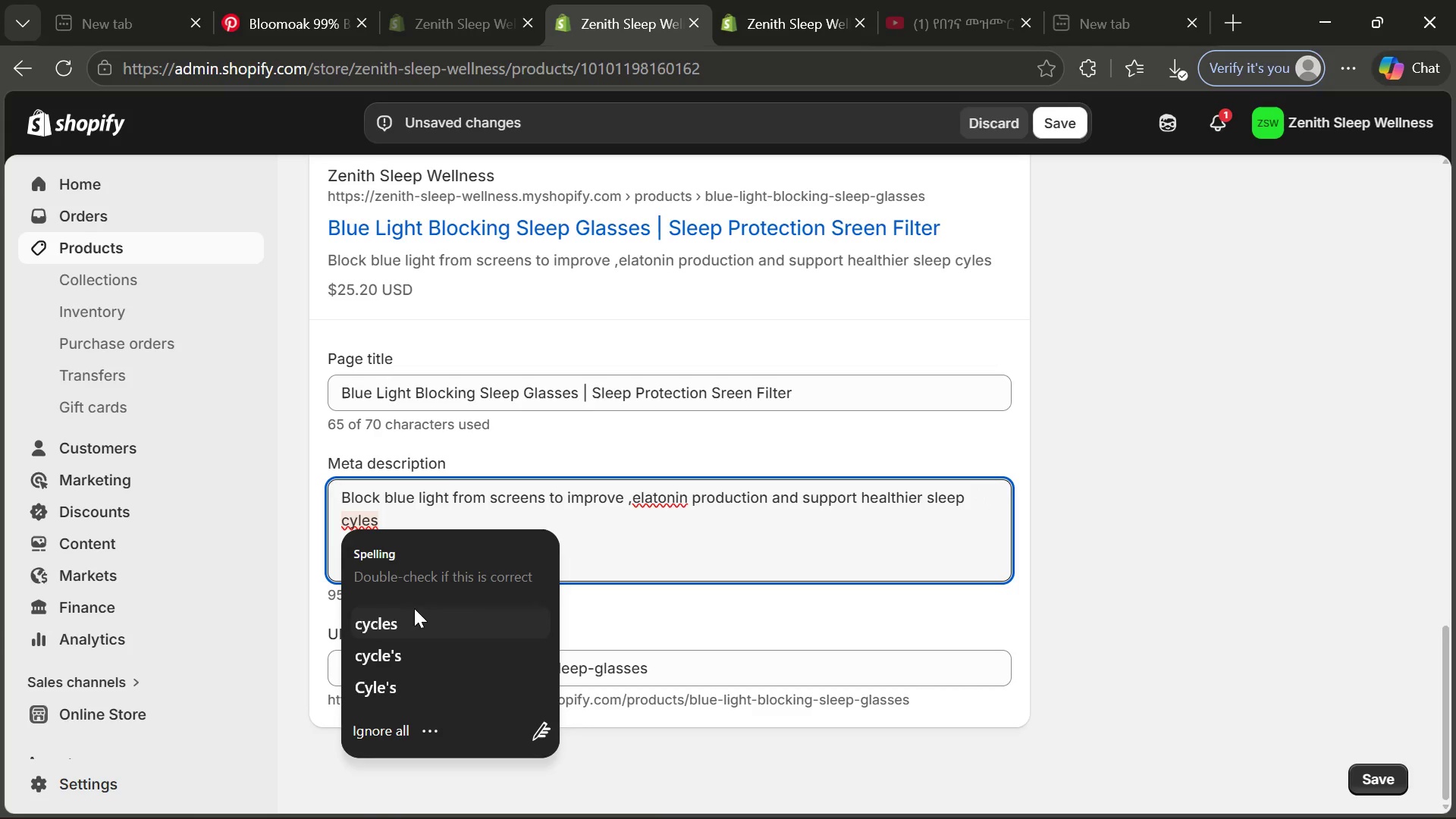 
left_click([416, 618])
 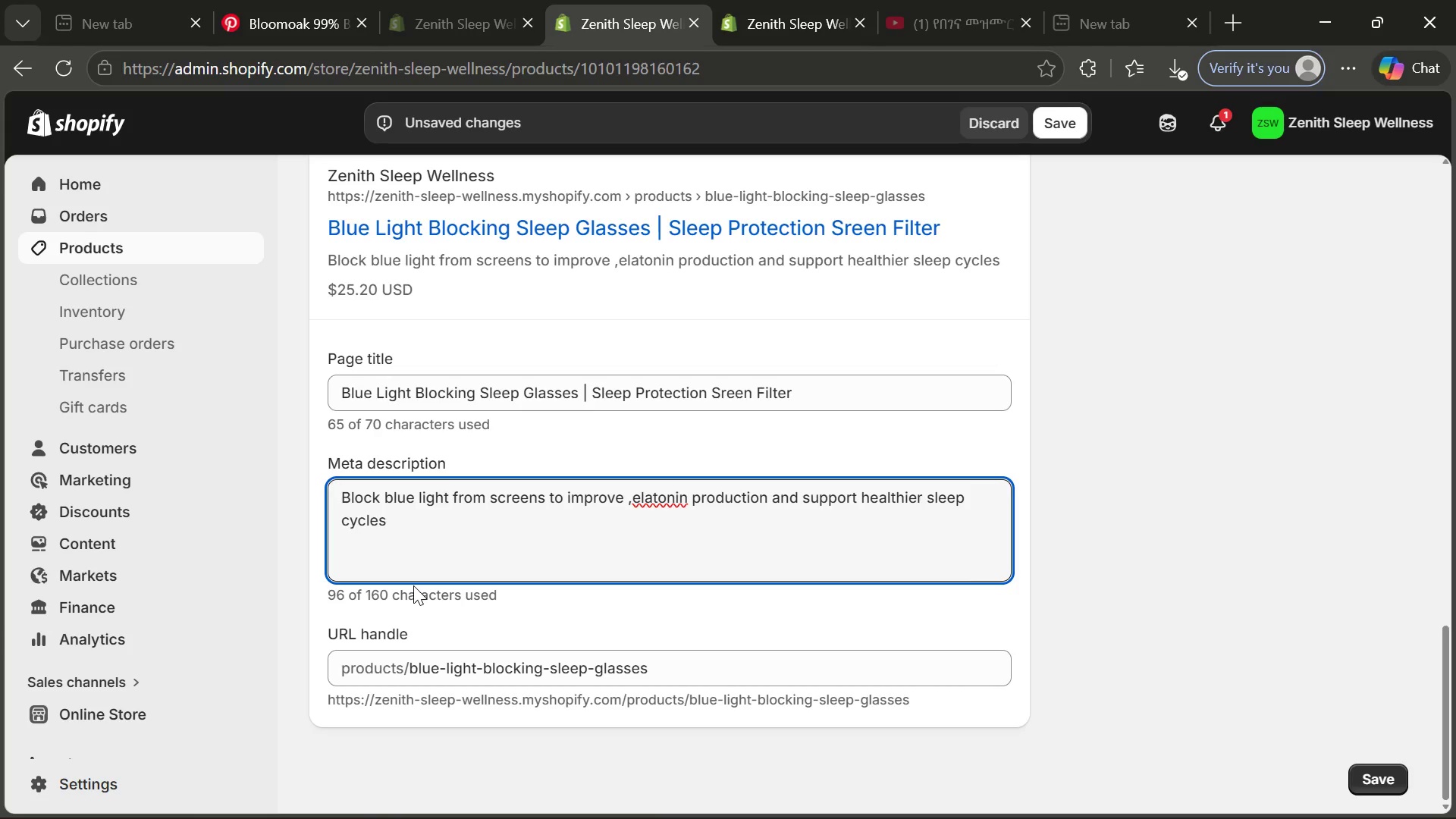 
key(Period)
 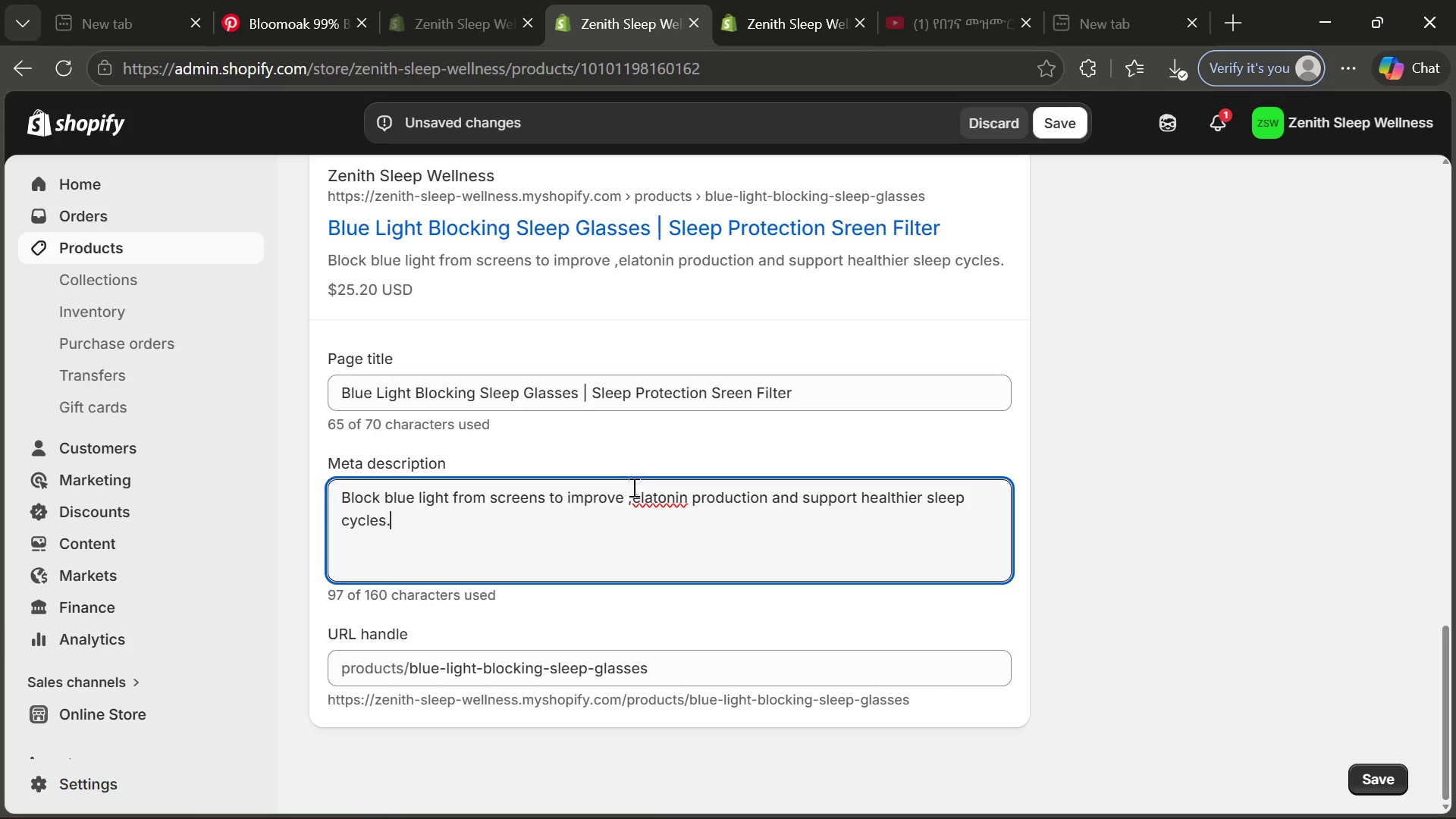 
left_click([634, 493])
 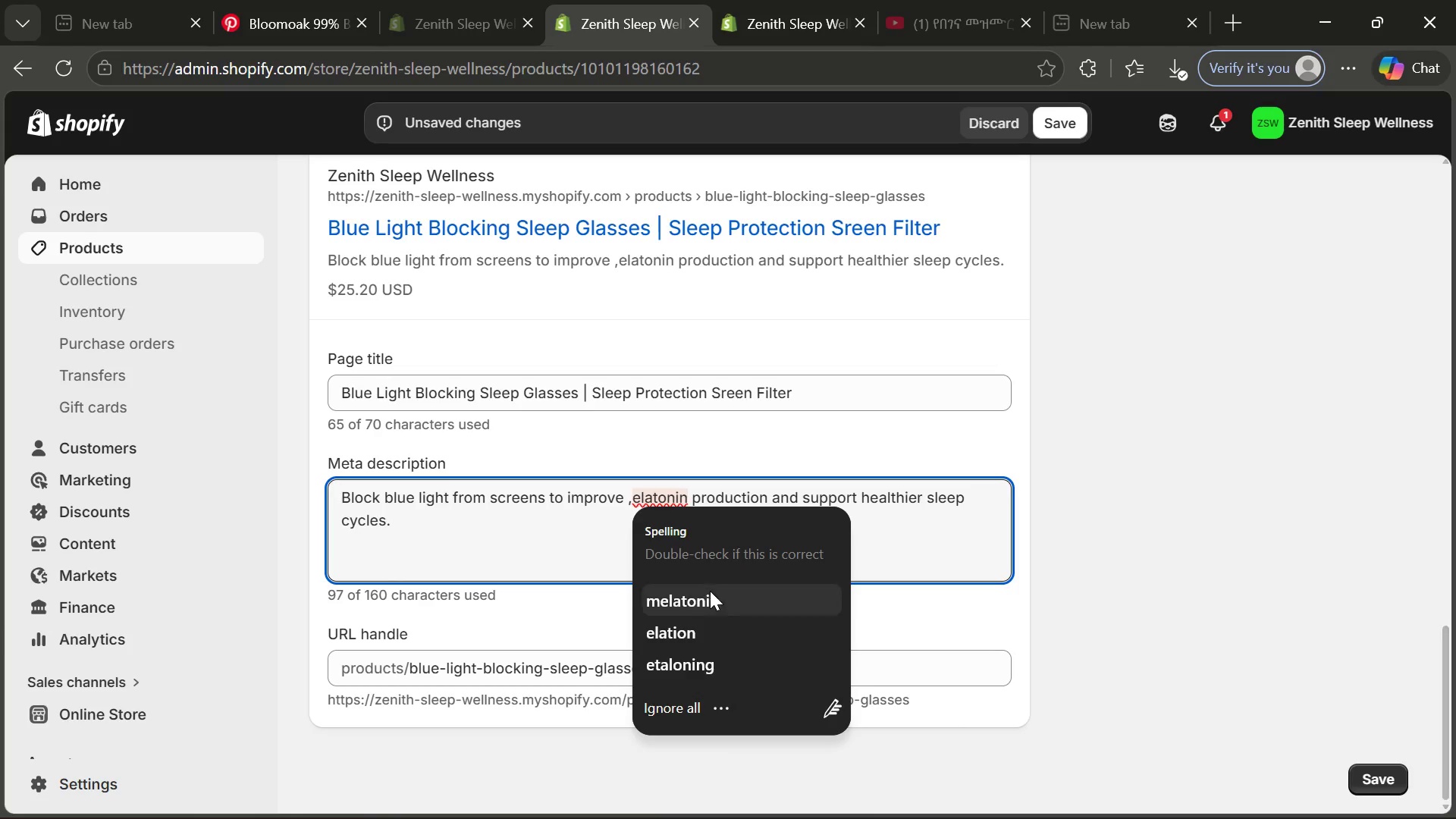 
left_click([711, 592])
 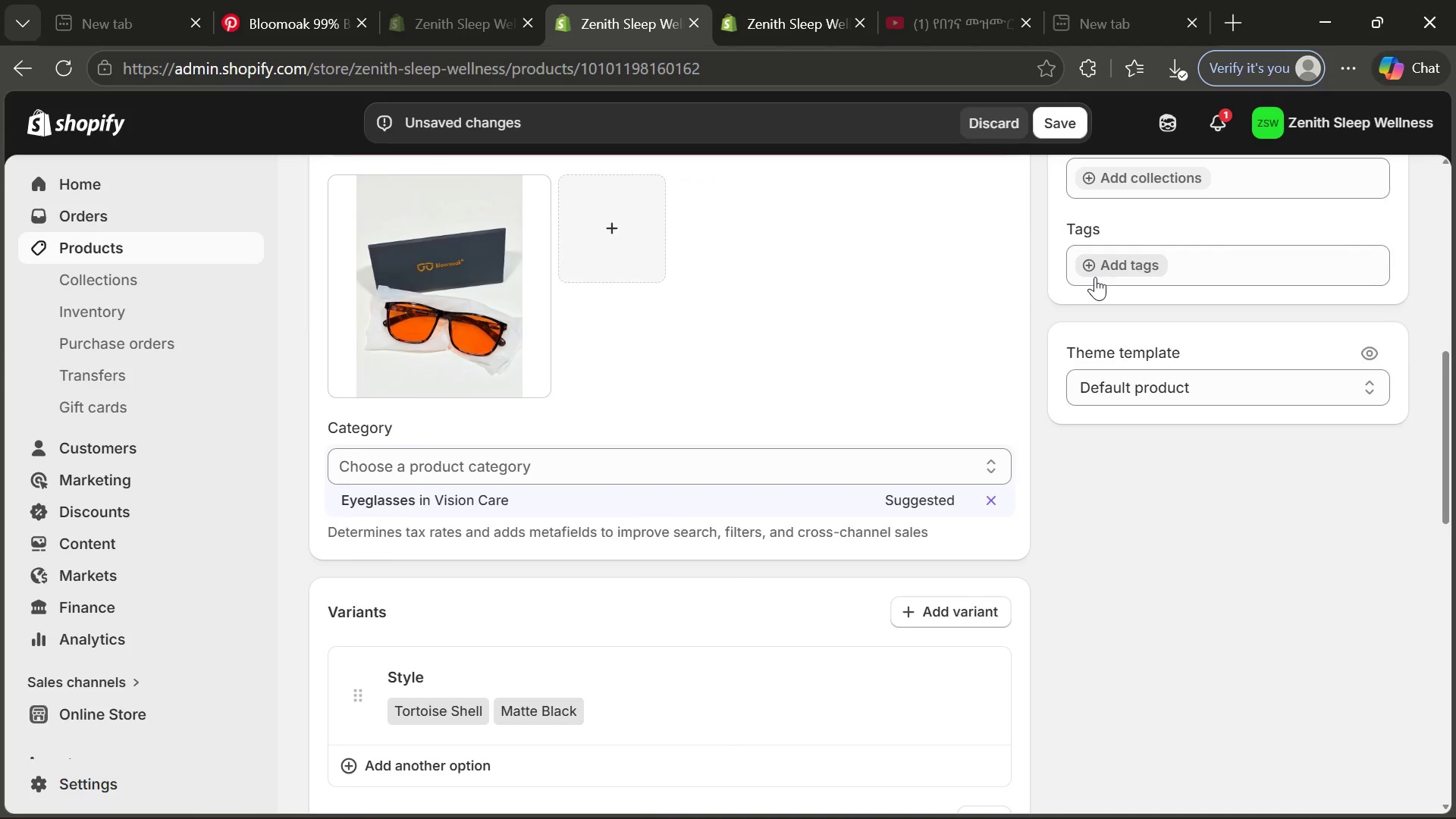 
left_click([1116, 180])
 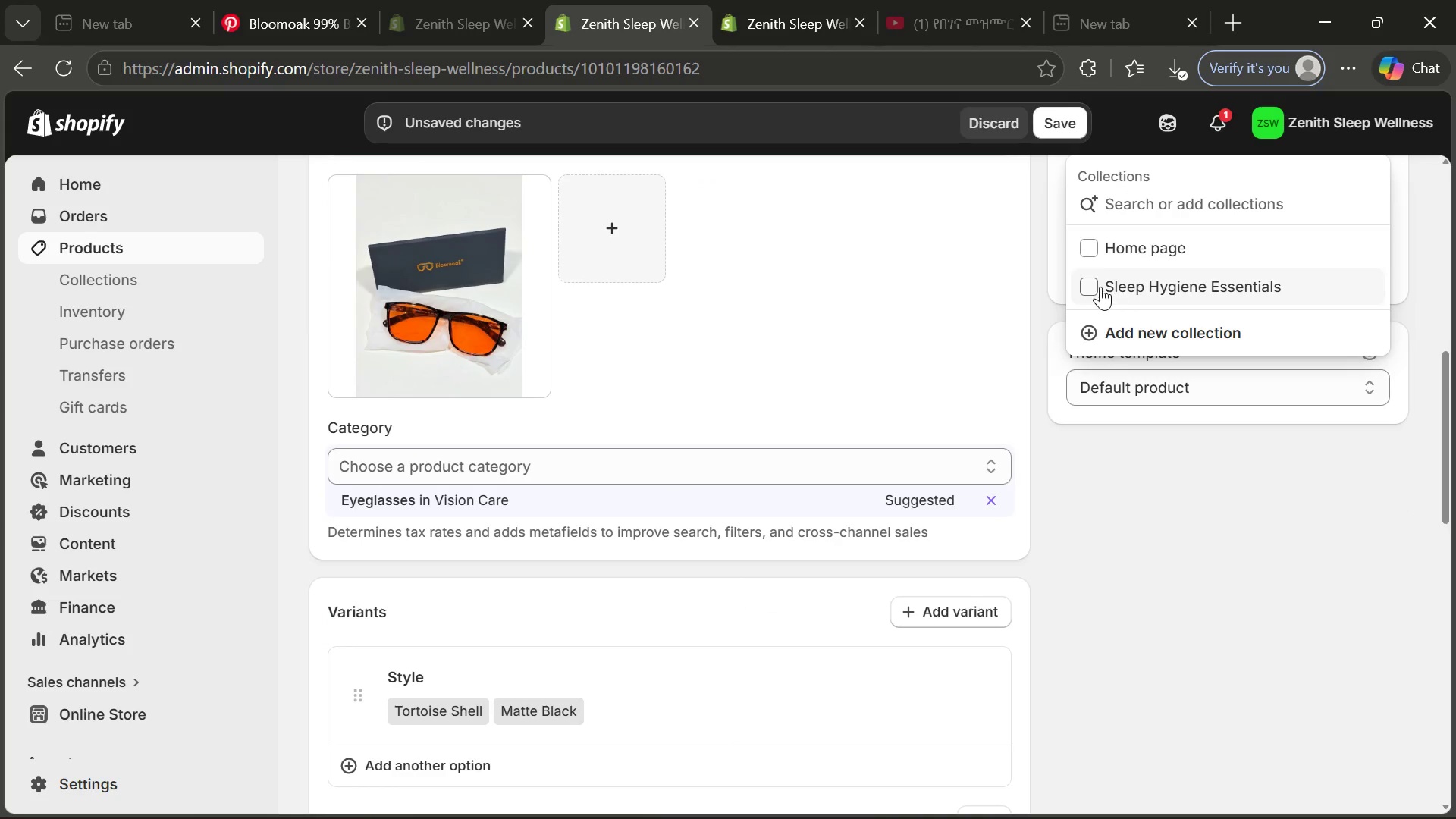 
left_click([1095, 287])
 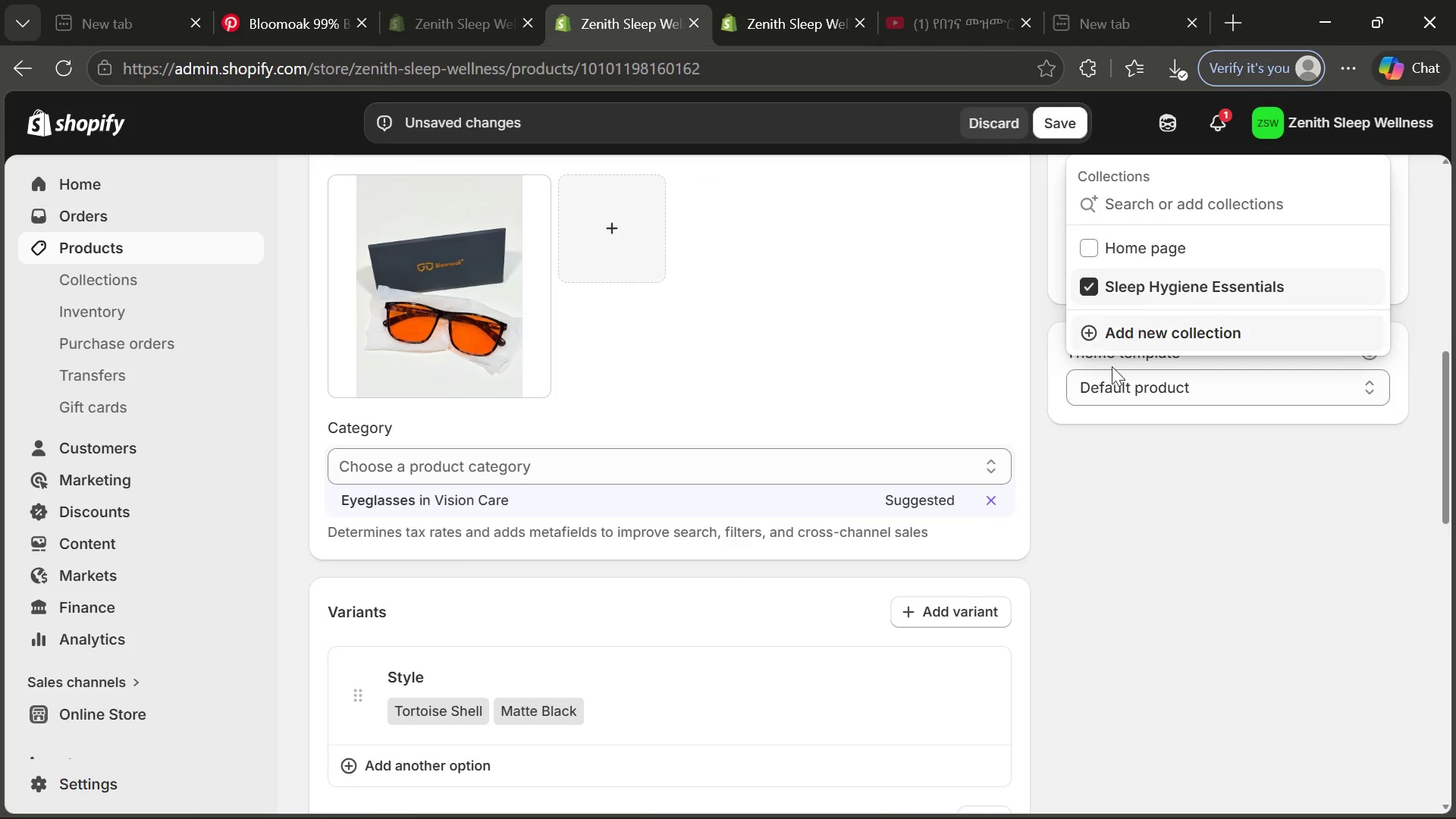 
left_click([1056, 387])
 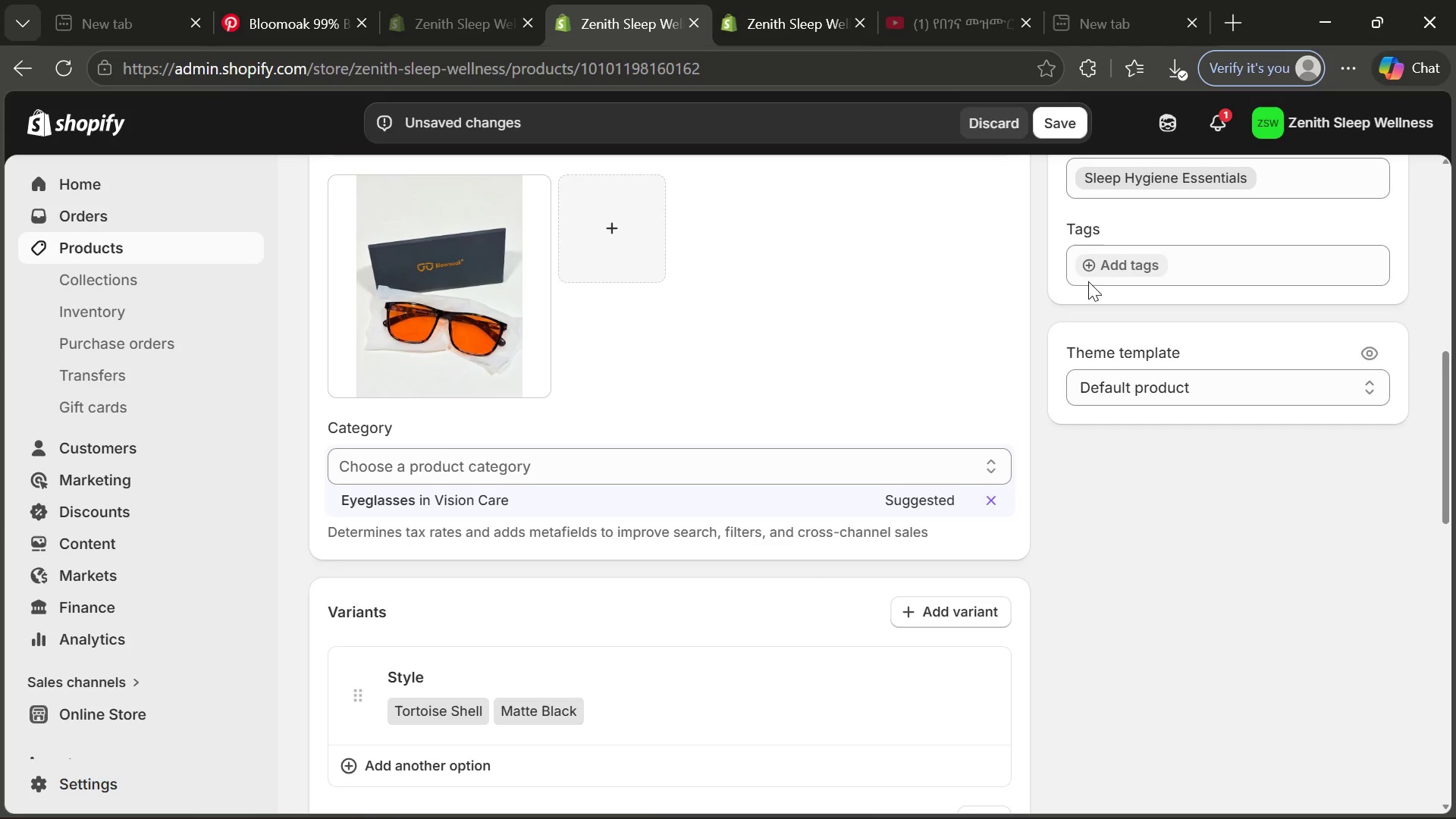 
left_click([1088, 281])
 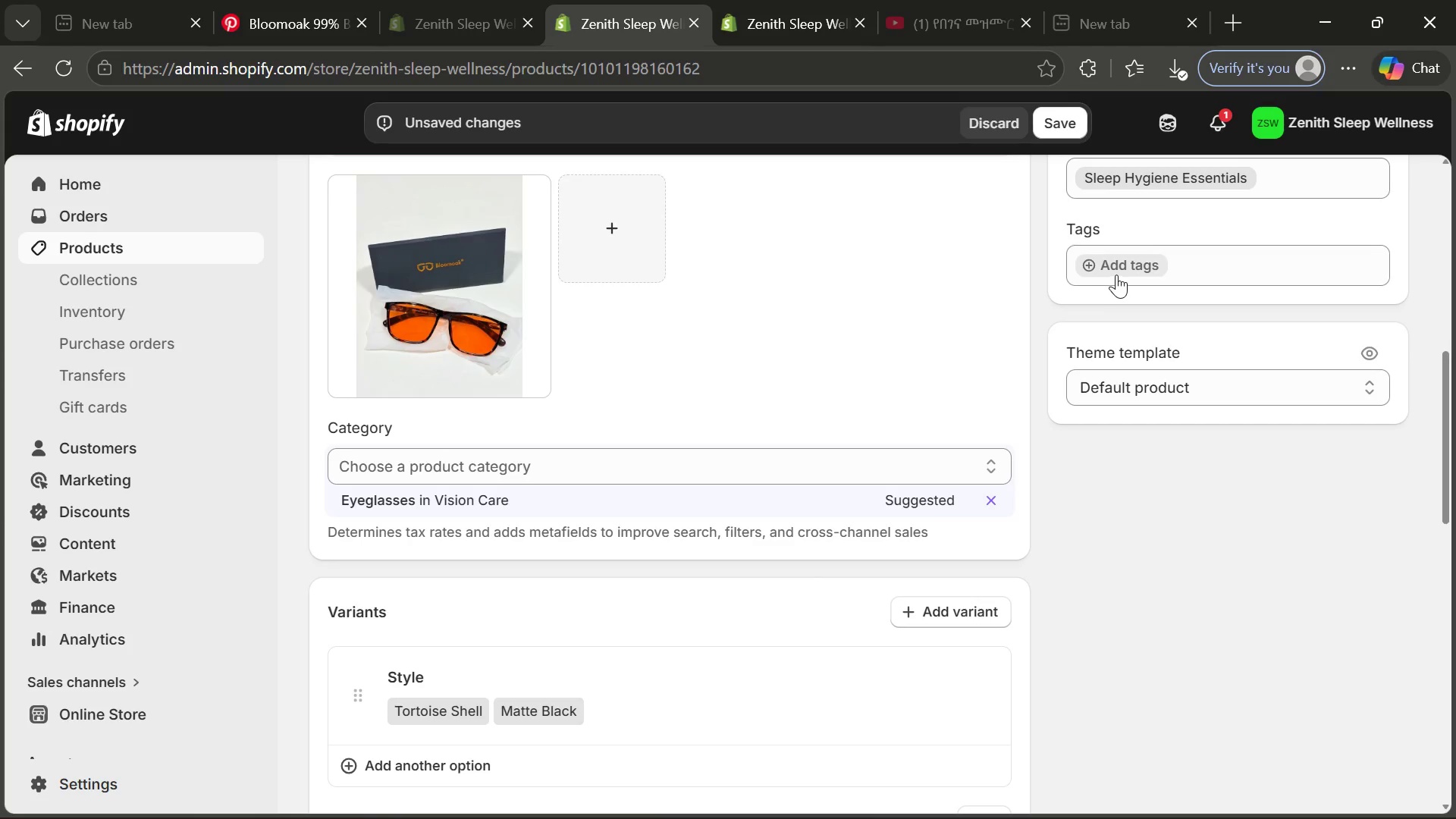 
left_click([1119, 271])
 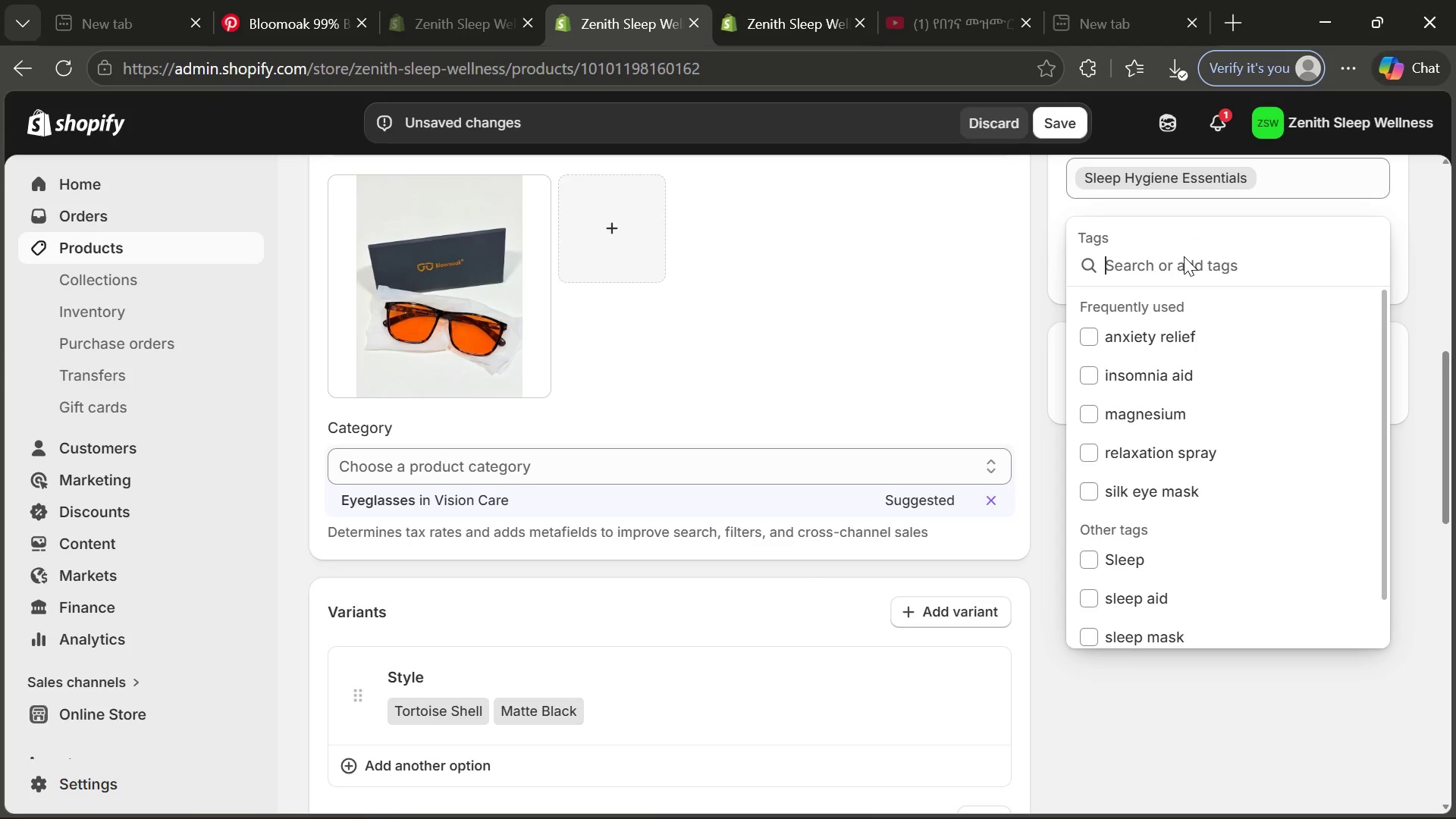 
wait(5.05)
 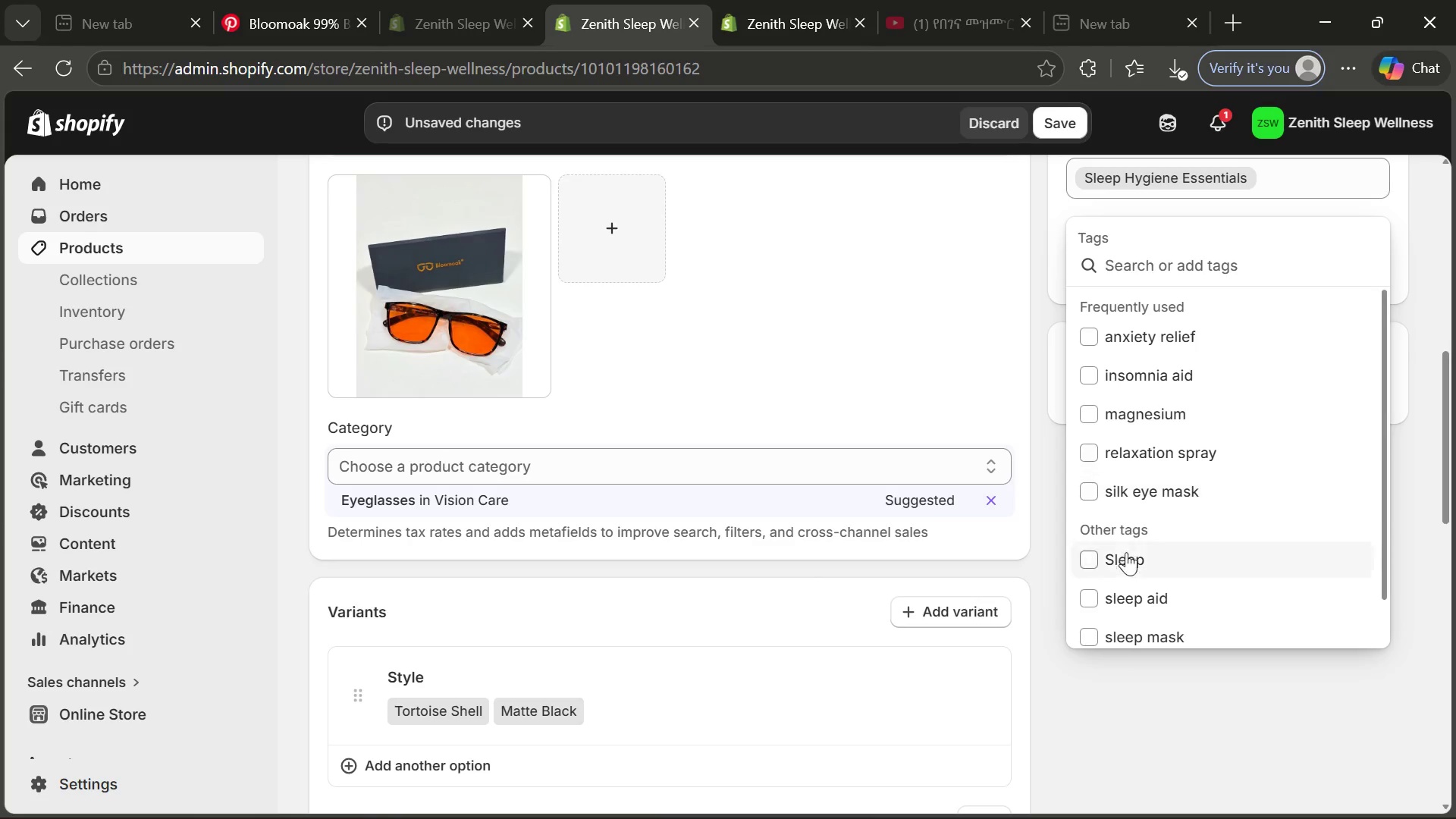 
type(blue light)
 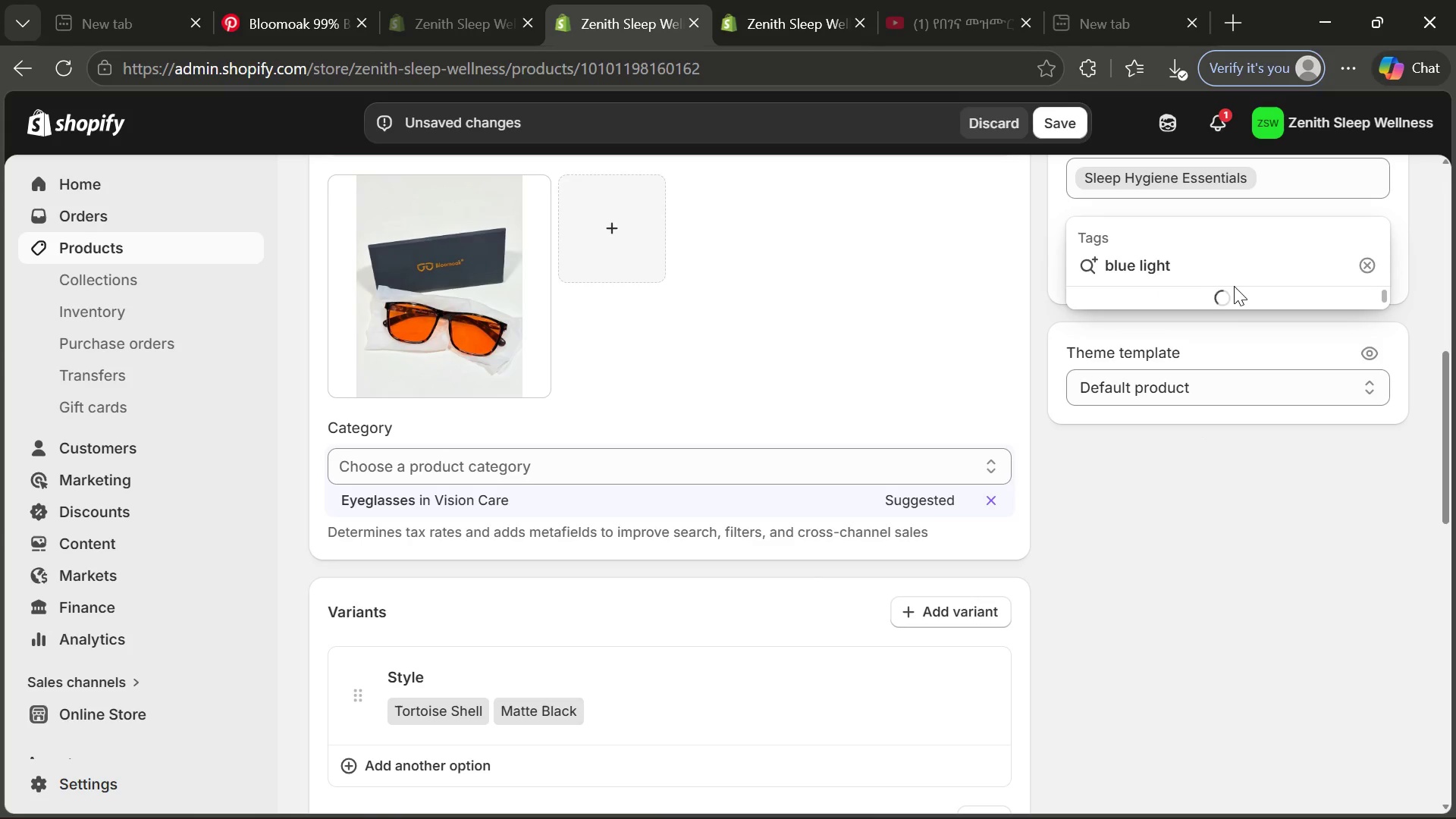 
wait(5.26)
 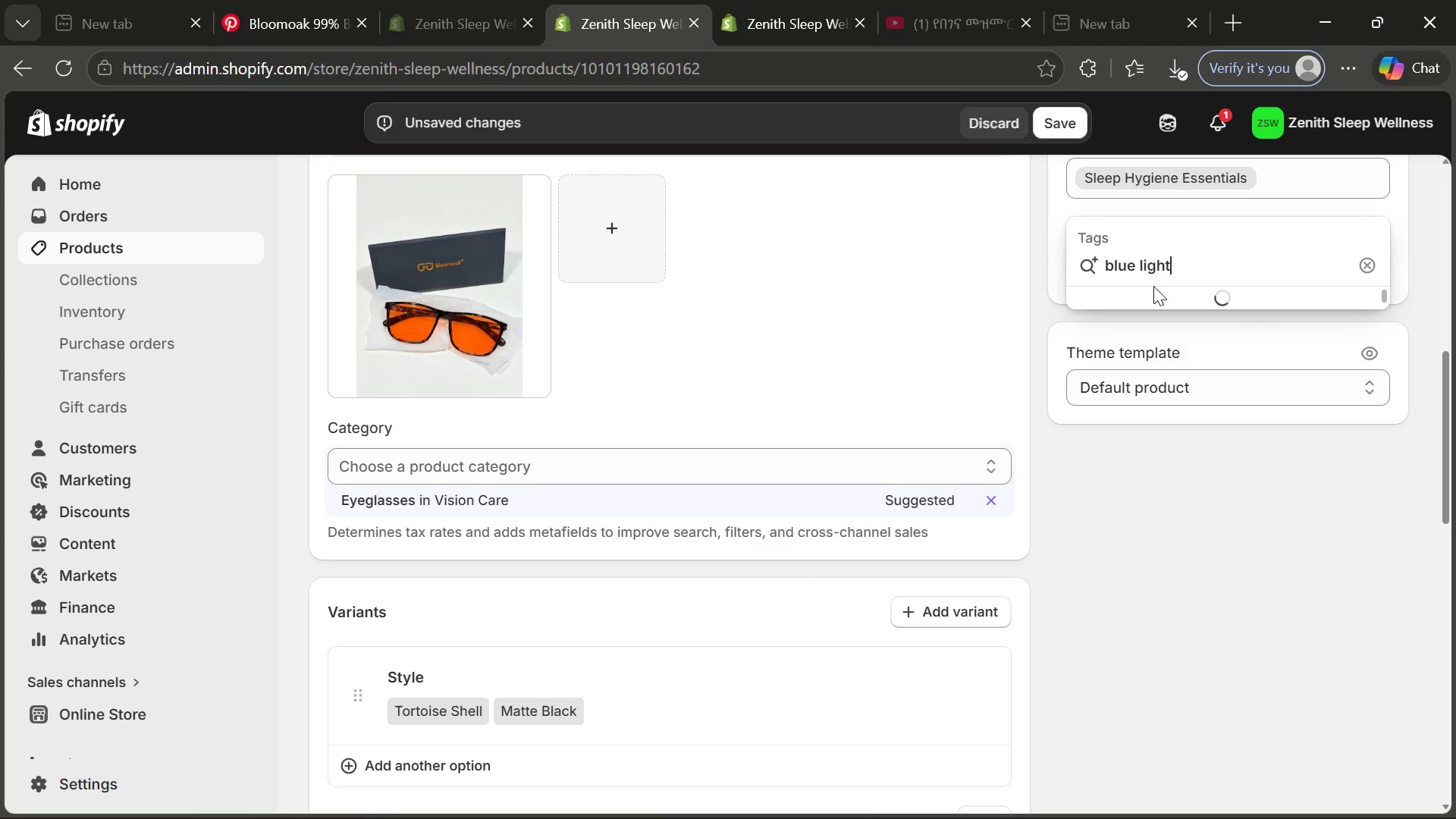 
mouse_move([1180, 288])
 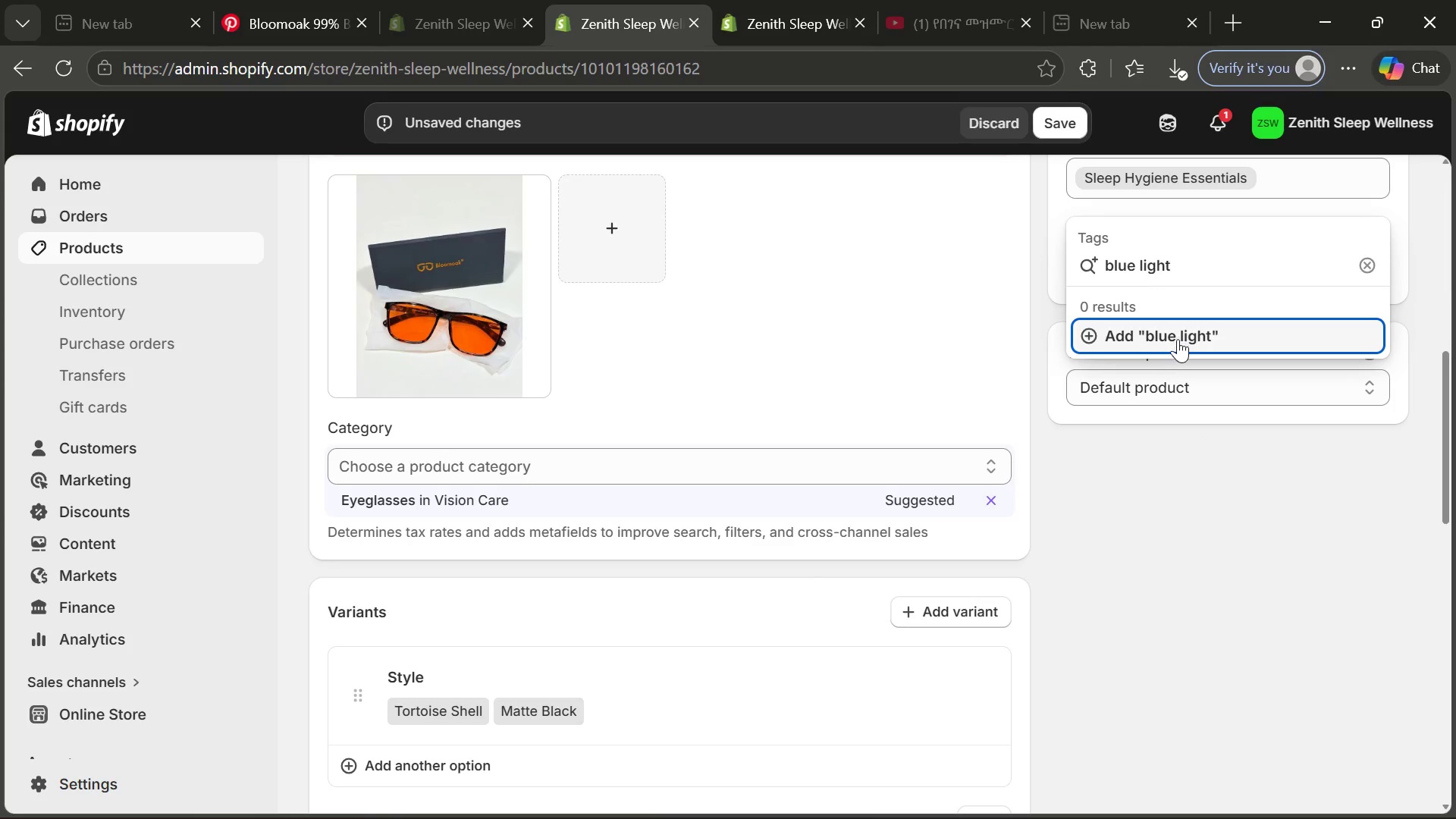 
left_click([1178, 339])
 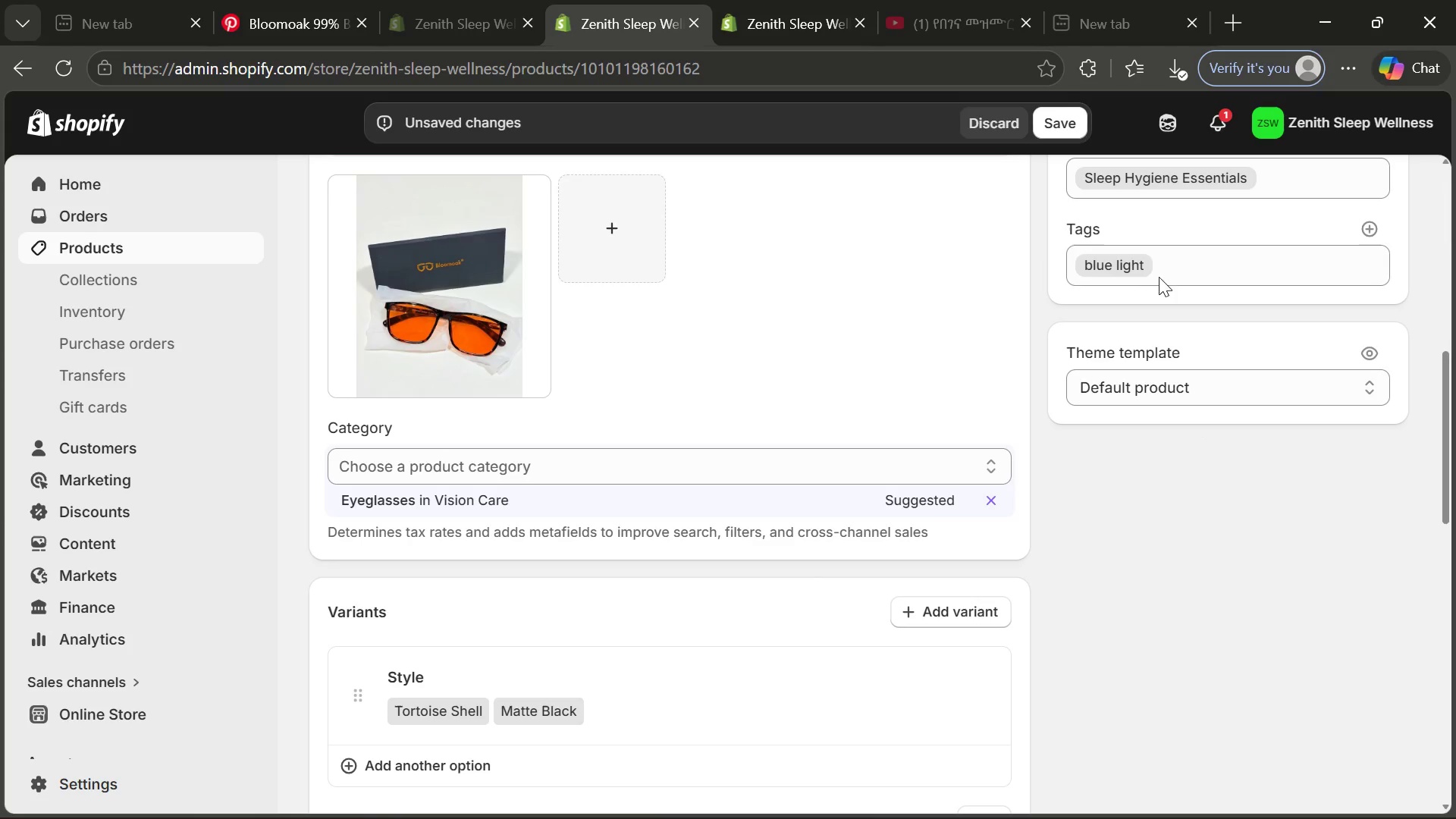 
left_click([1137, 263])
 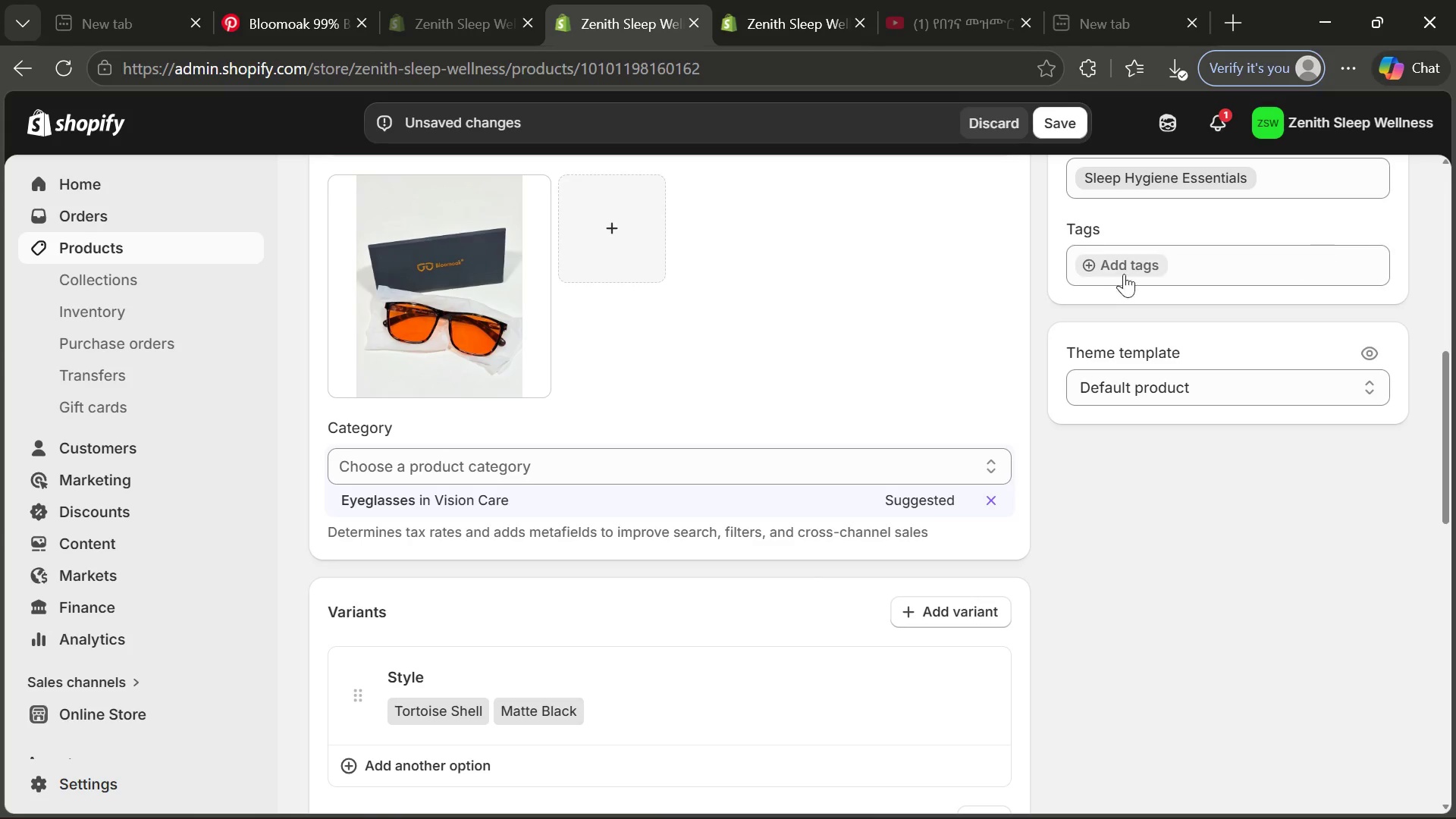 
left_click([1106, 272])
 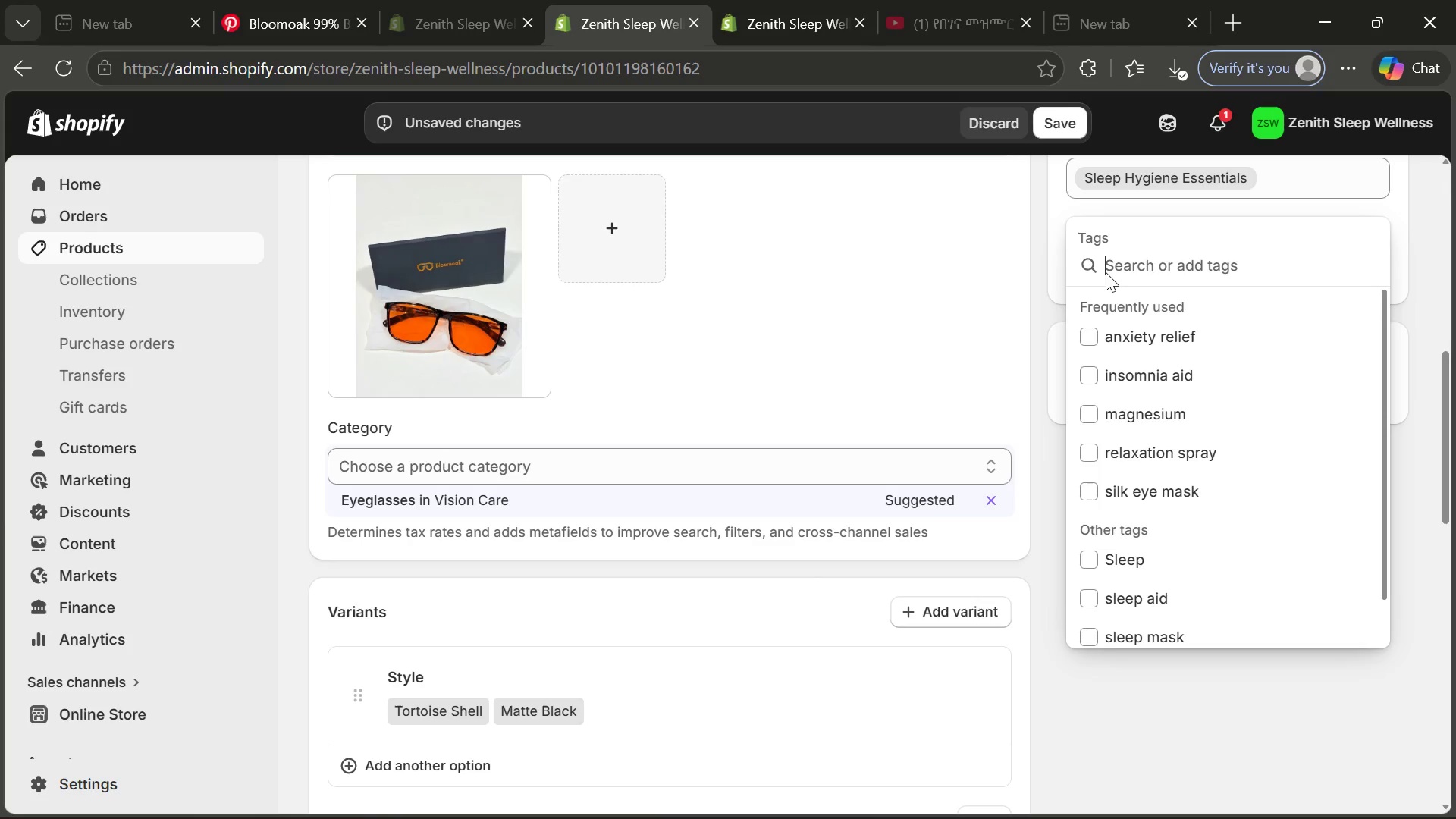 
type(bli)
key(Backspace)
type(ue light glasses)
 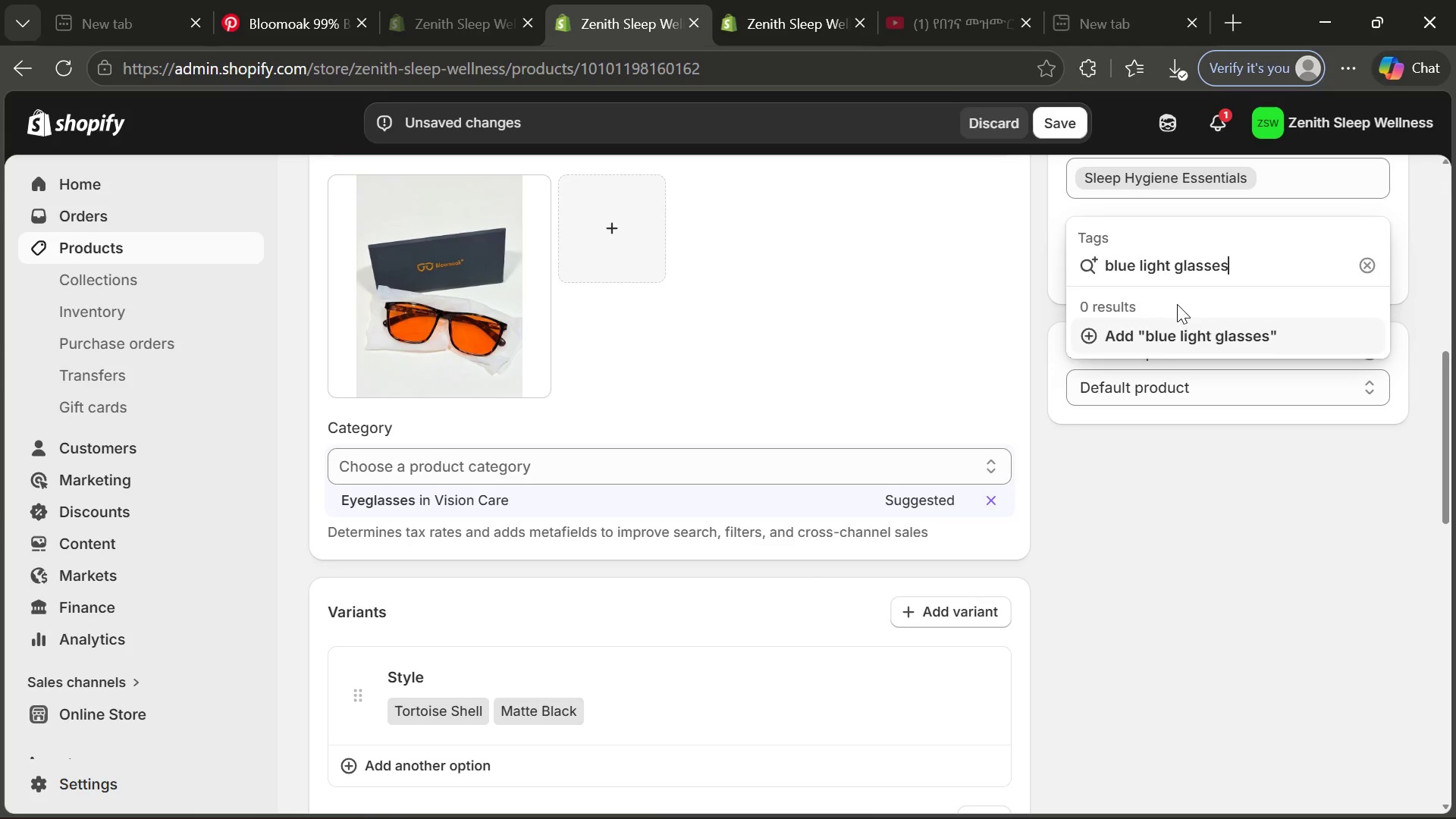 
left_click([1166, 344])
 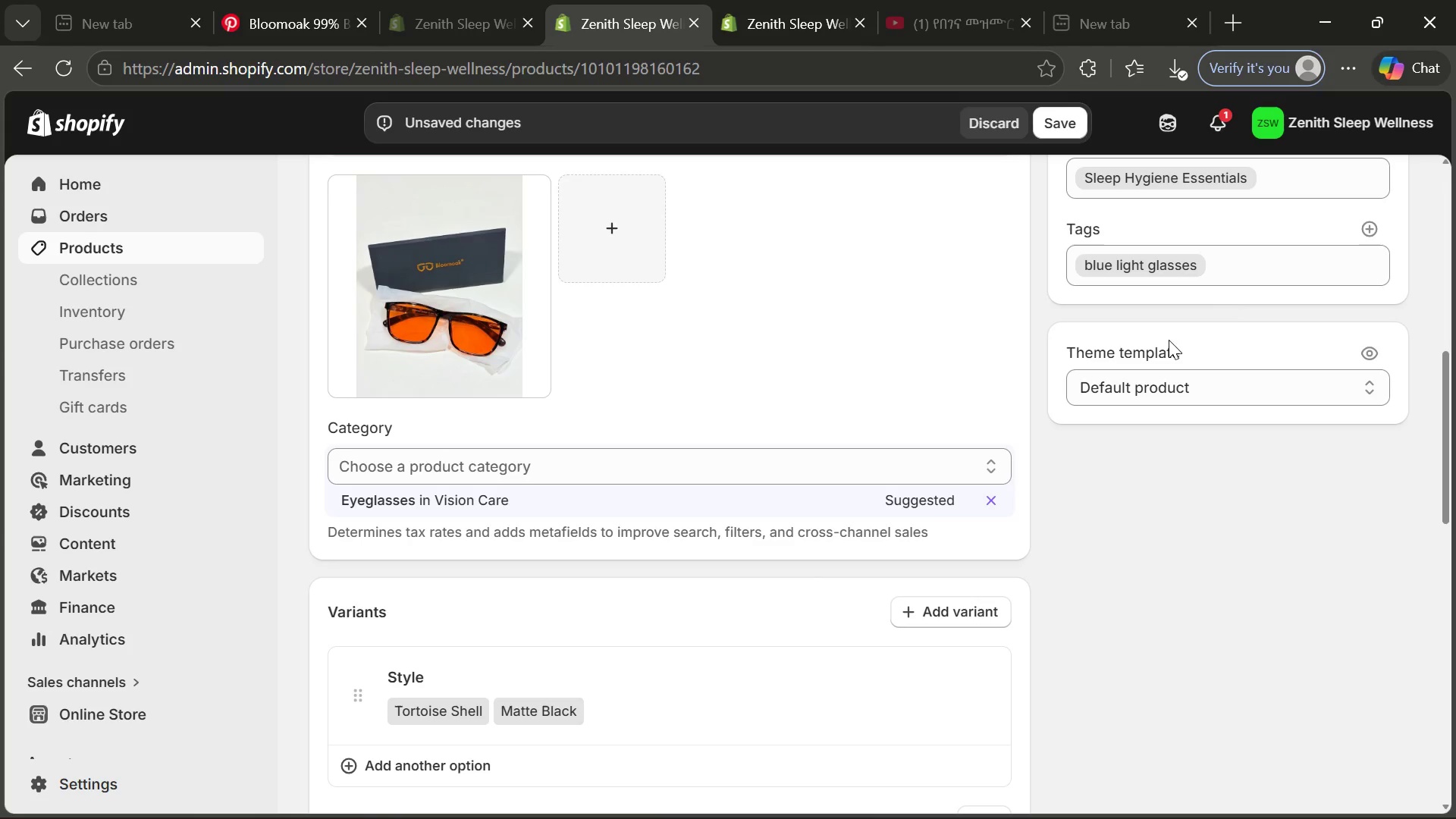 
left_click([1371, 230])
 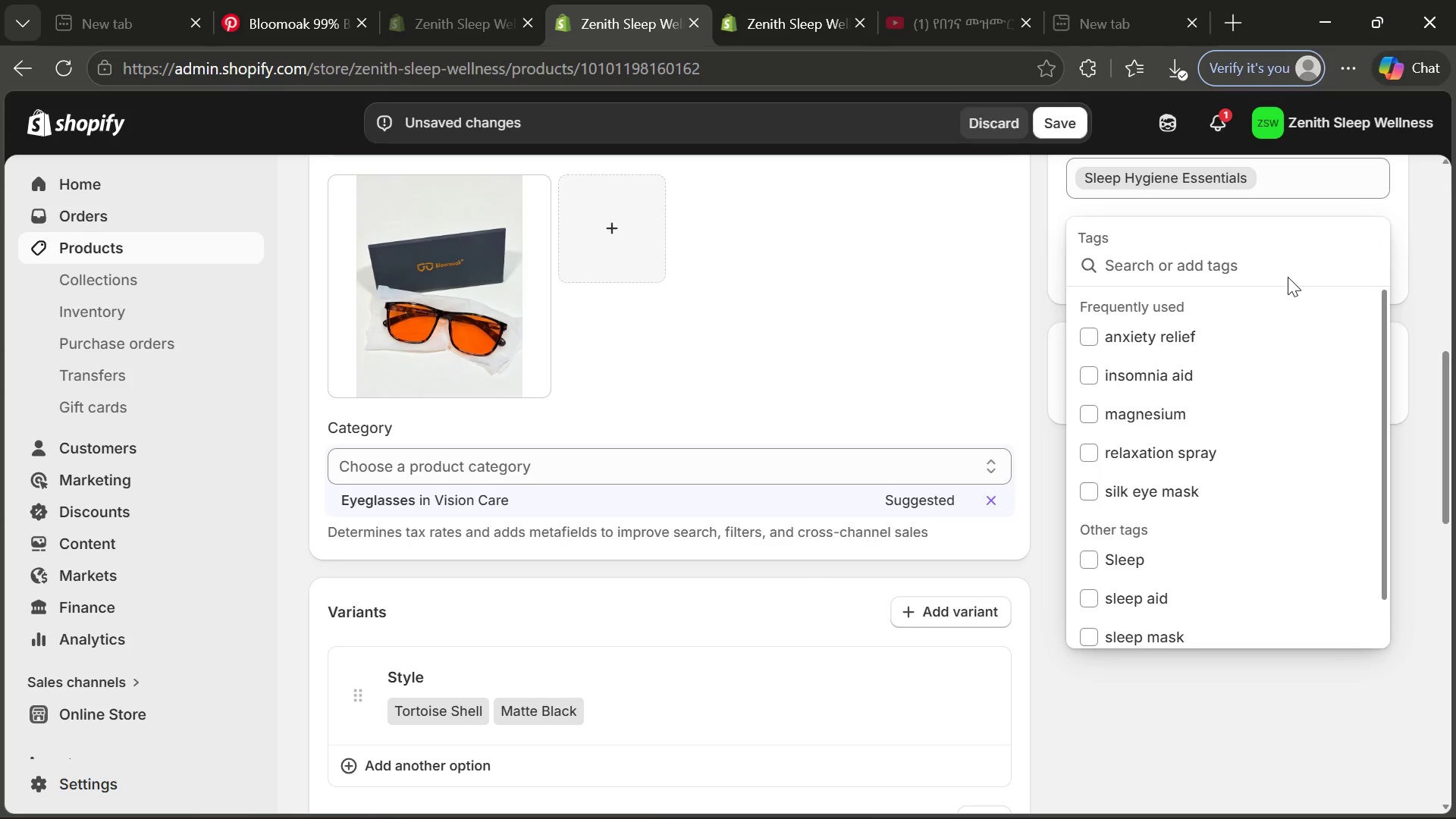 
type(sleep)
 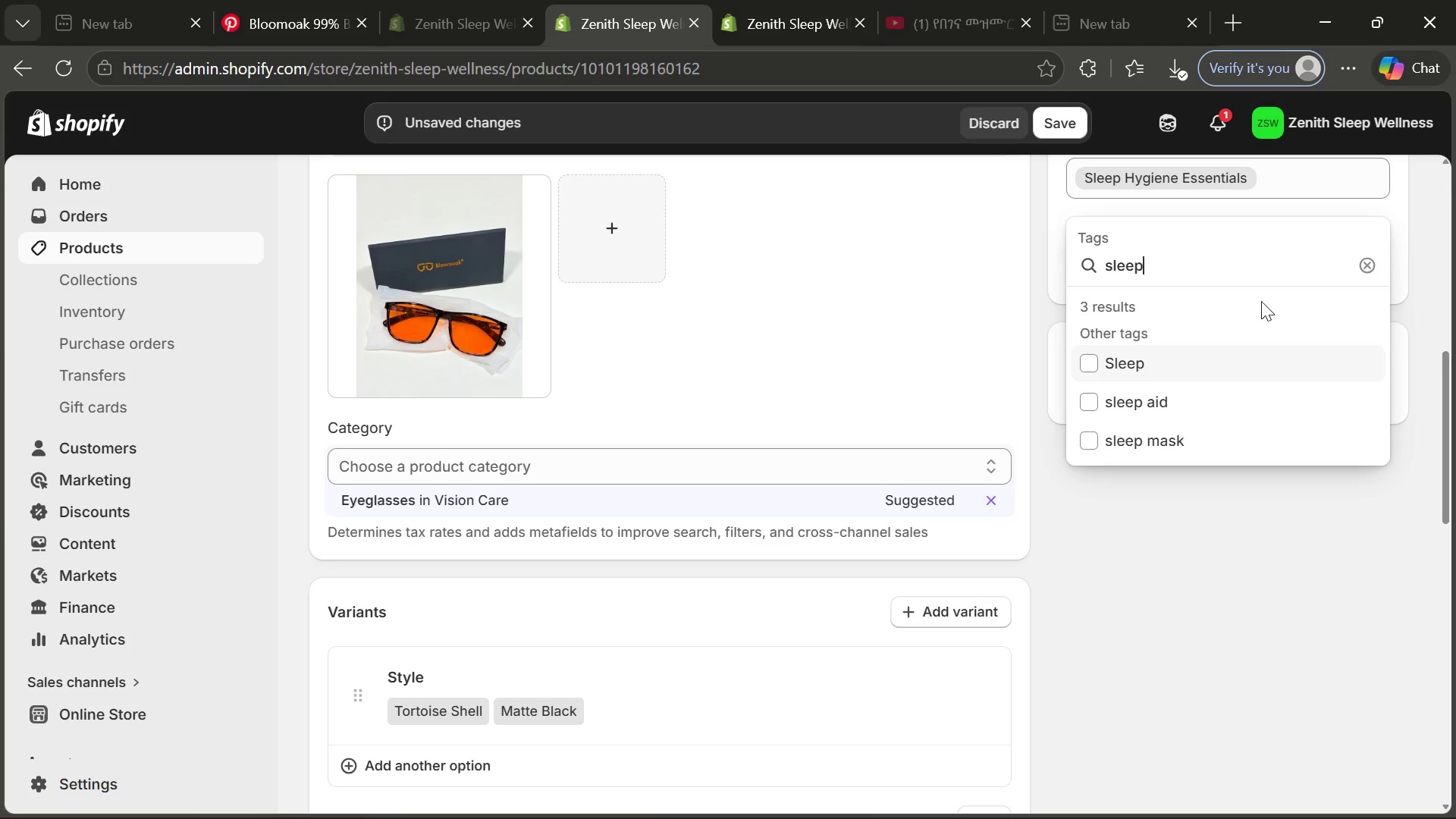 
left_click([1147, 360])
 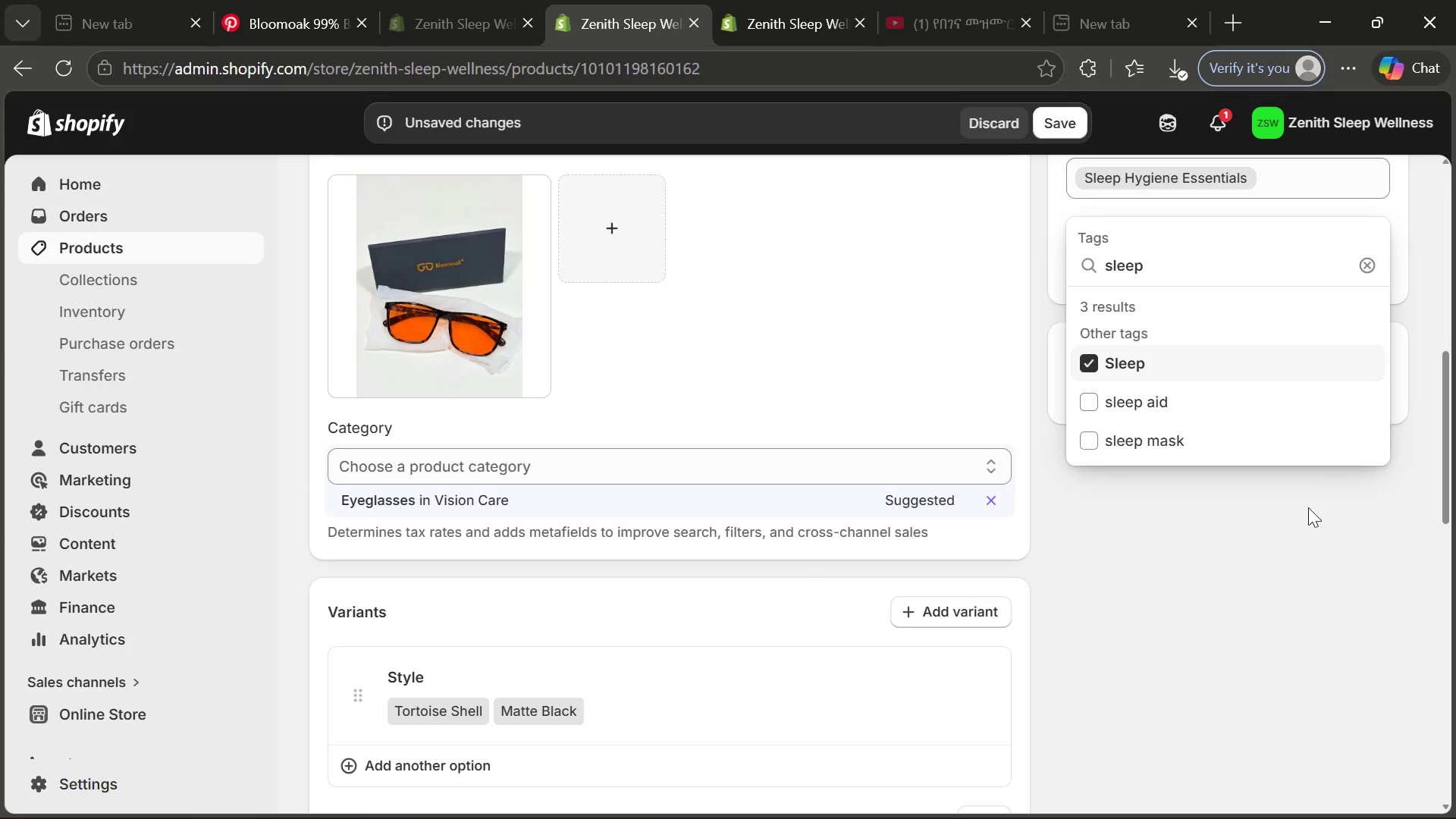 
left_click([1307, 511])
 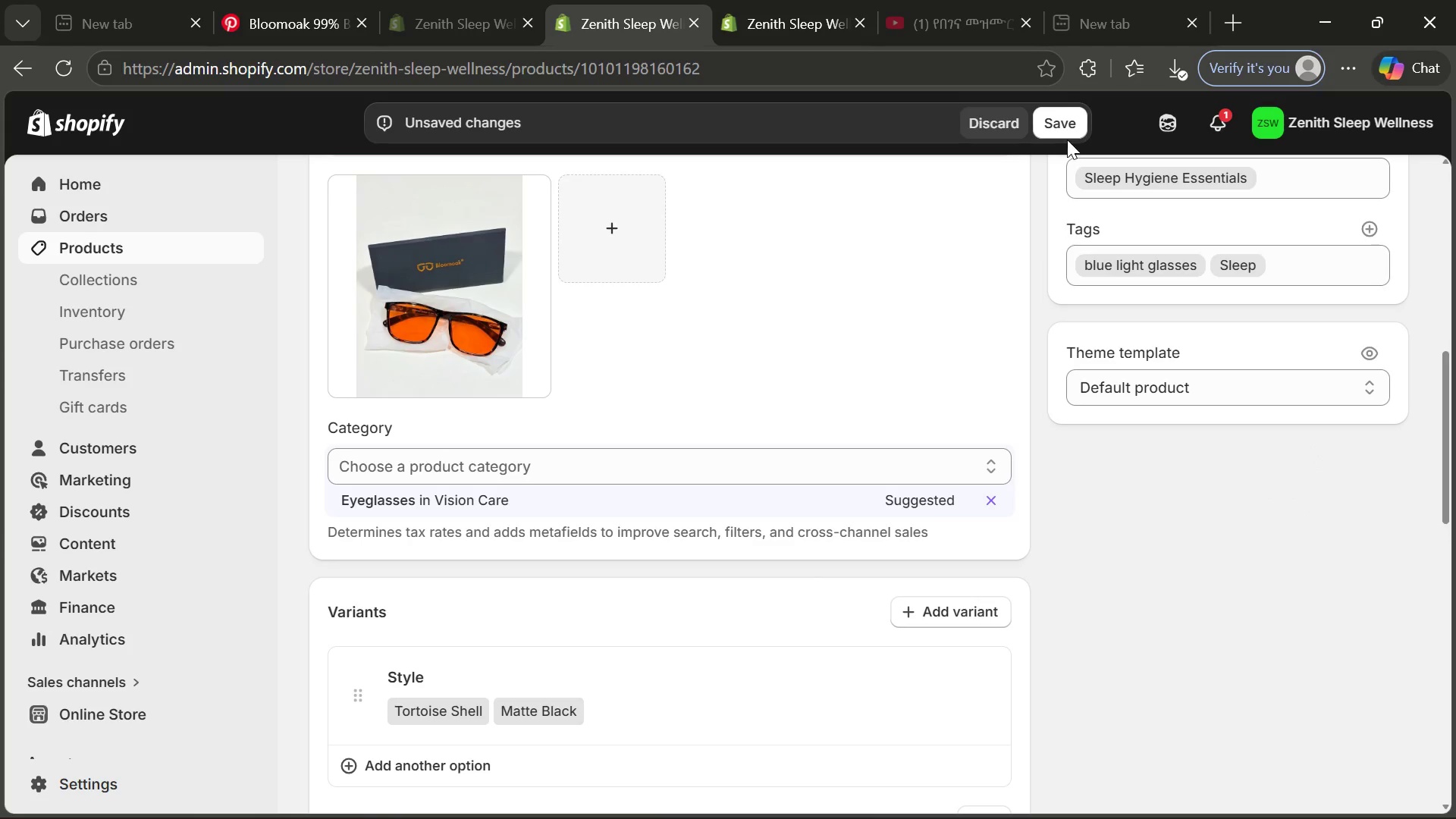 
left_click([1067, 136])
 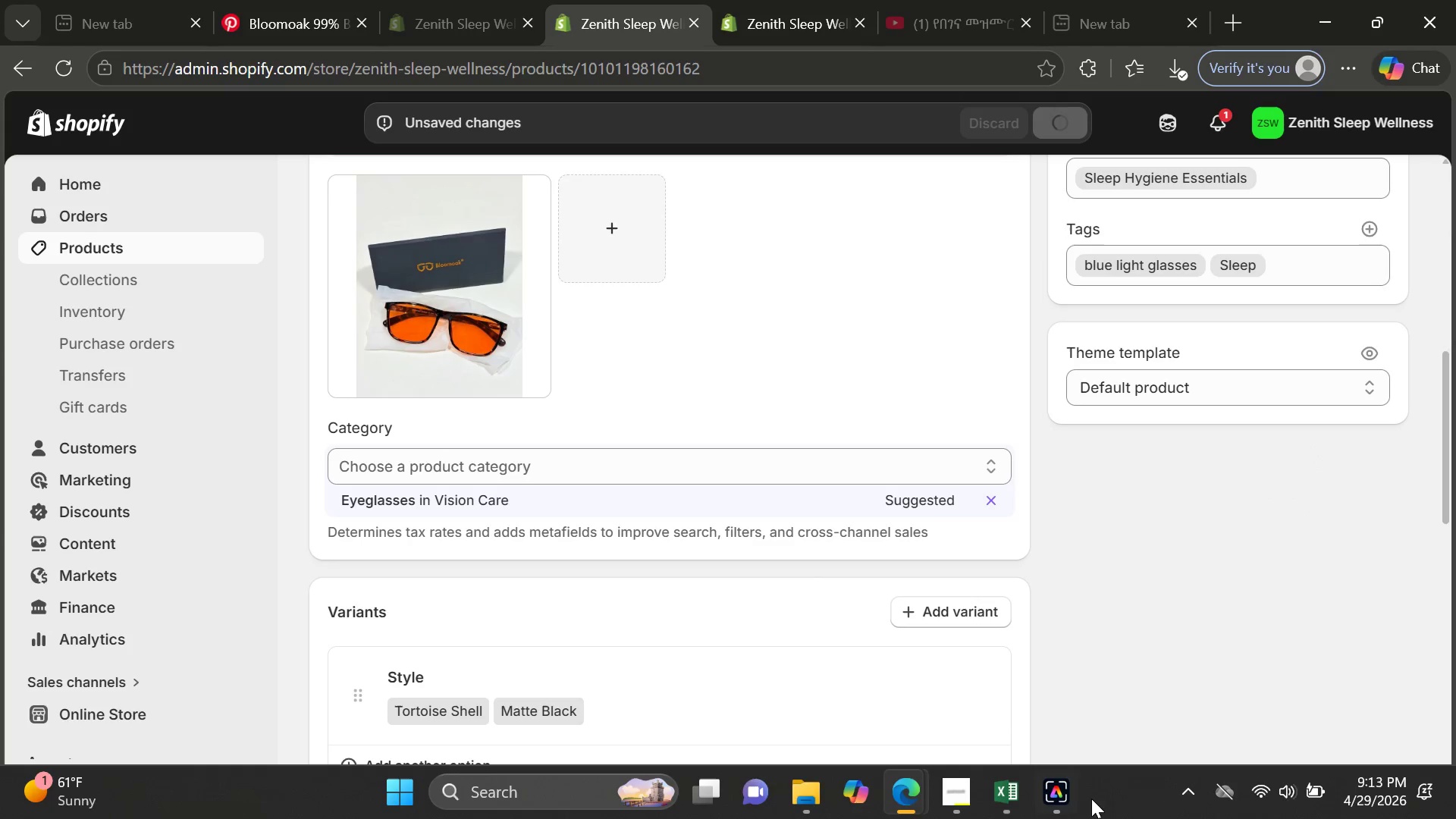 